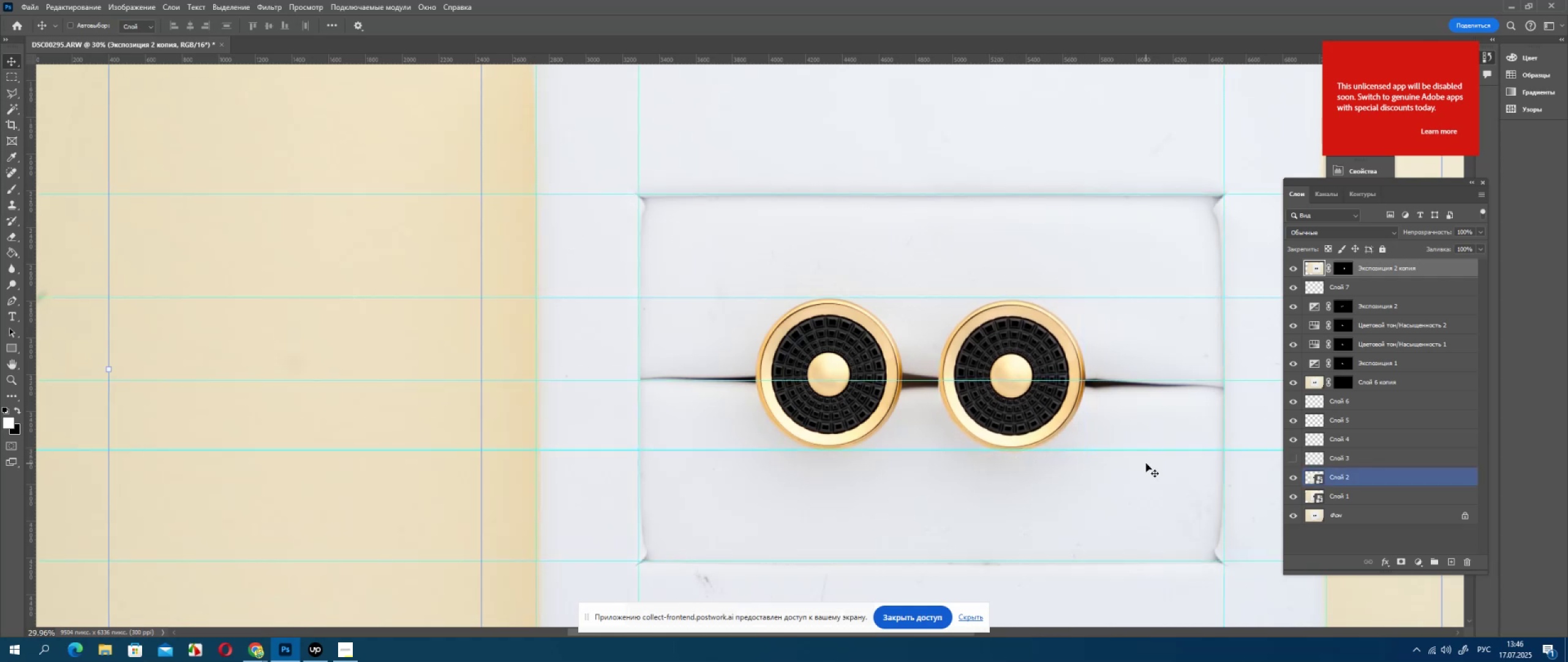 
key(ArrowUp)
 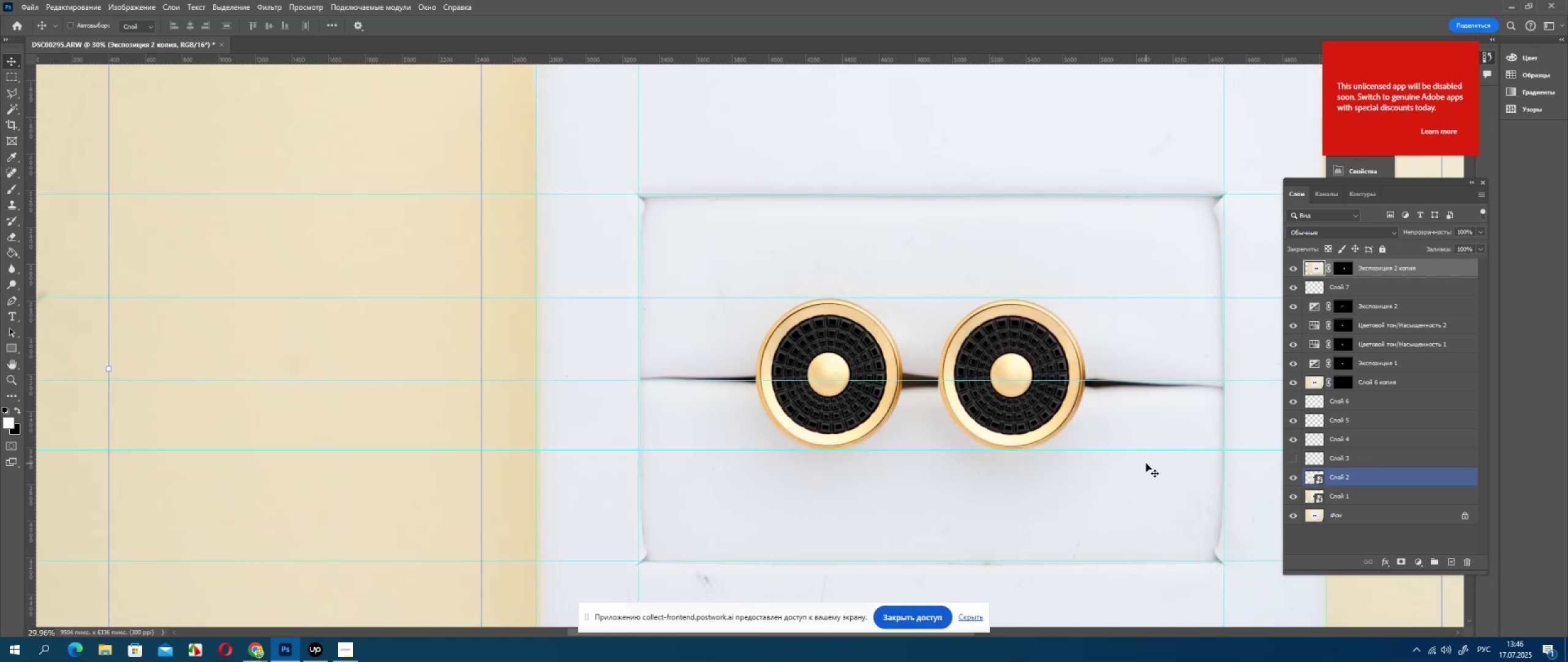 
key(ArrowUp)
 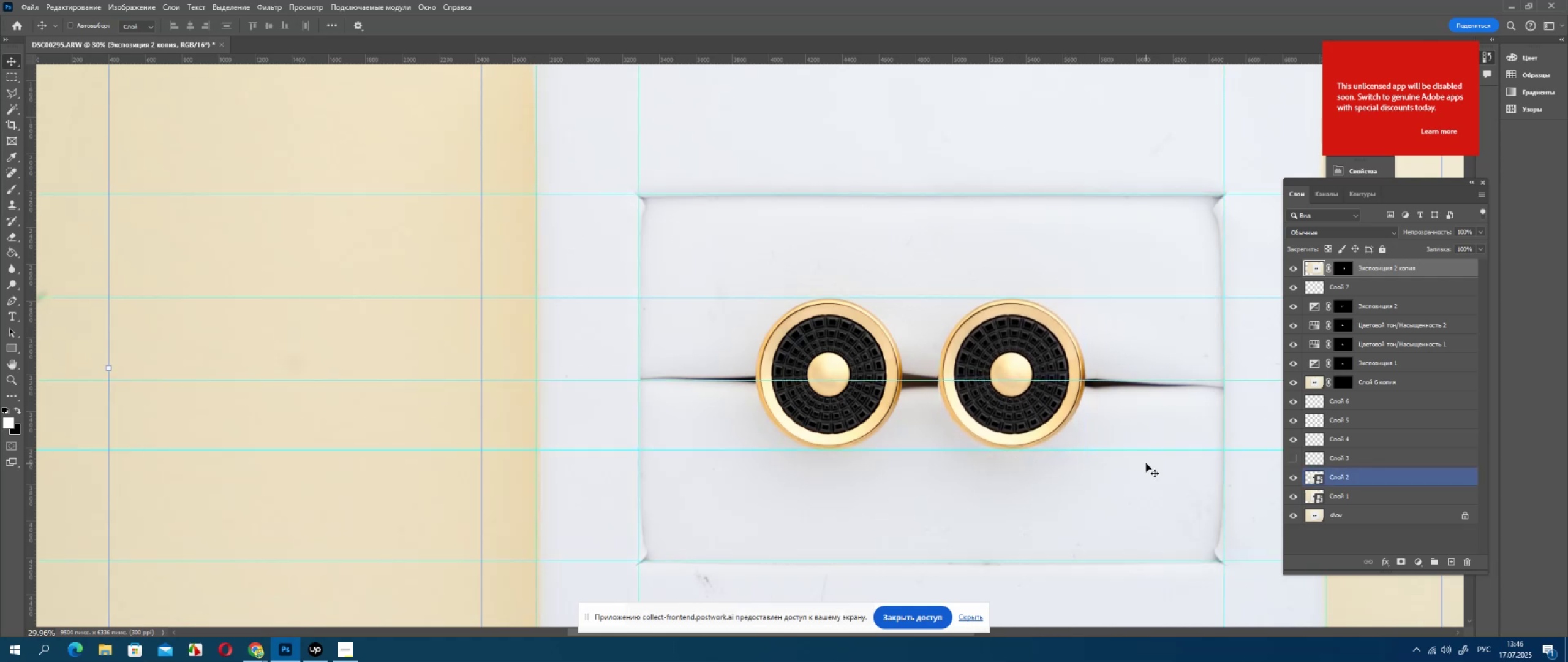 
key(ArrowUp)
 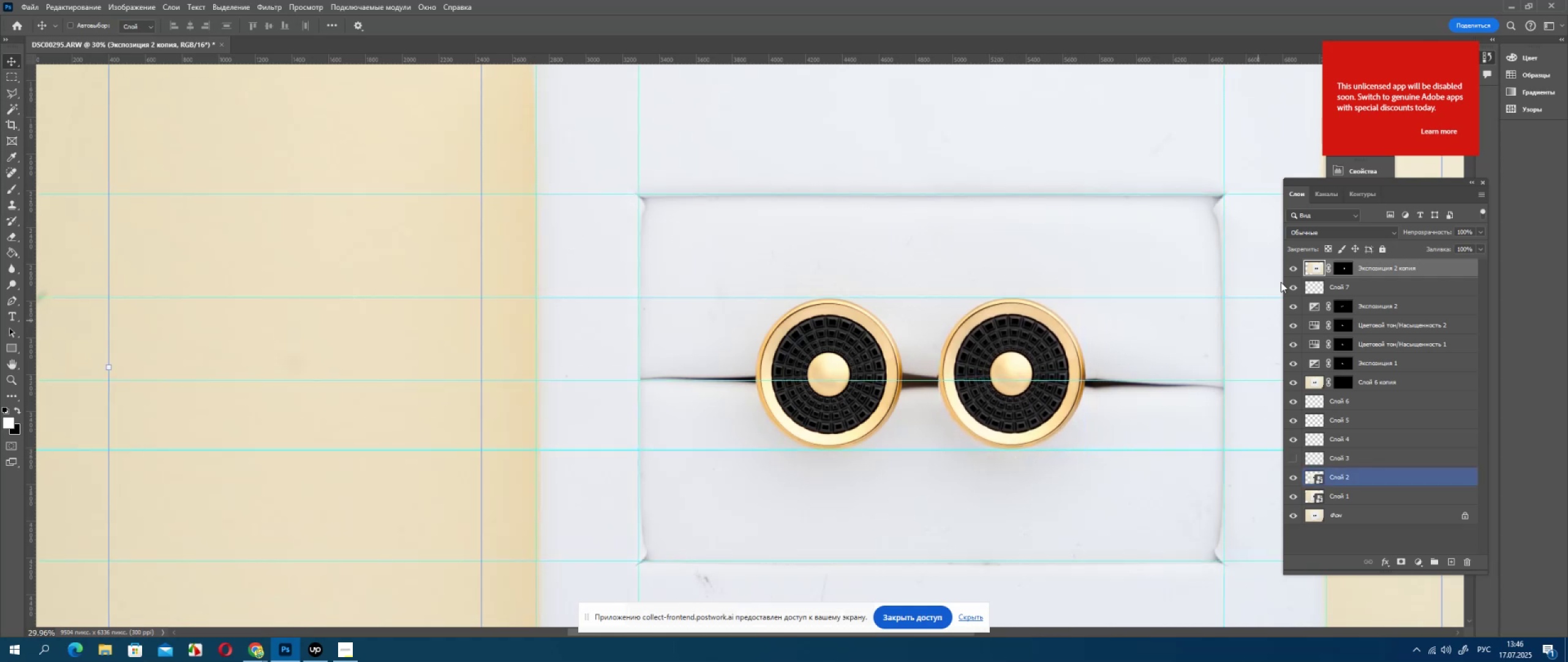 
left_click([1292, 269])
 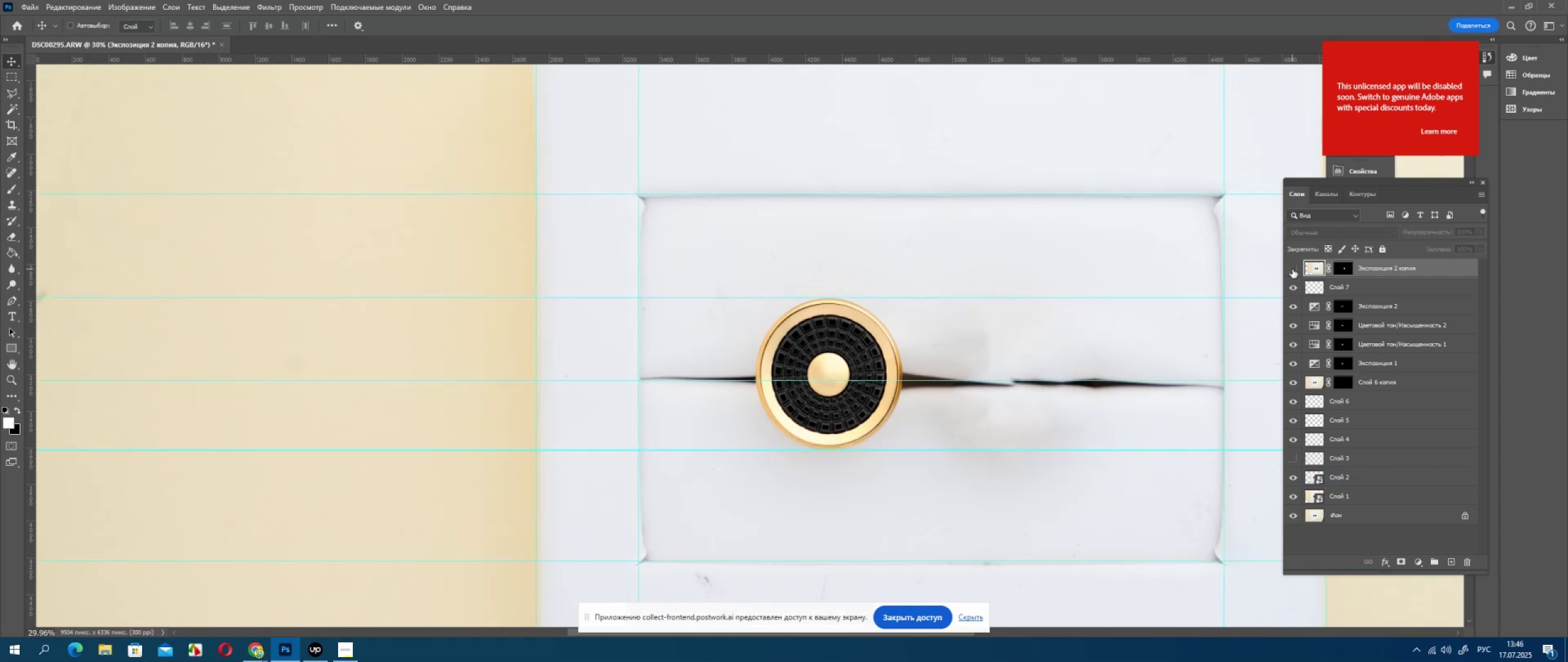 
left_click([1292, 269])
 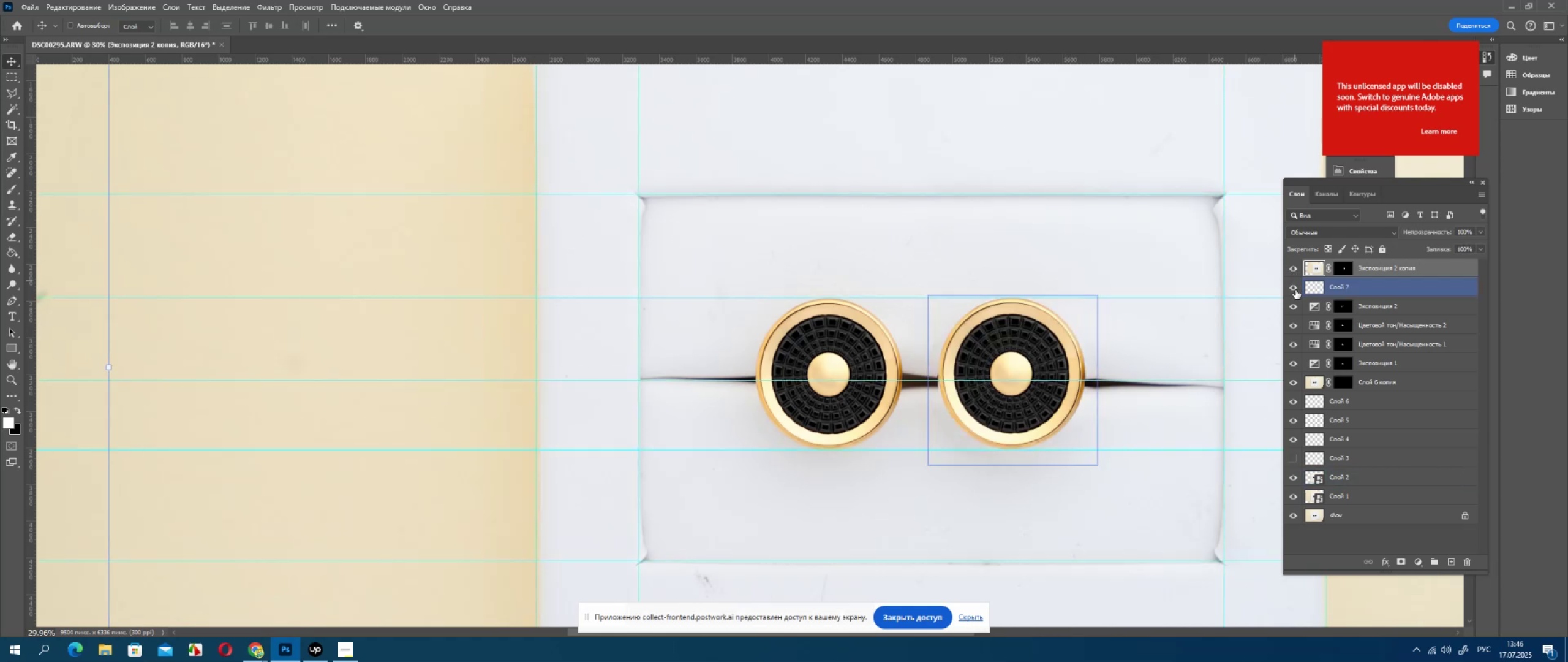 
left_click([1295, 290])
 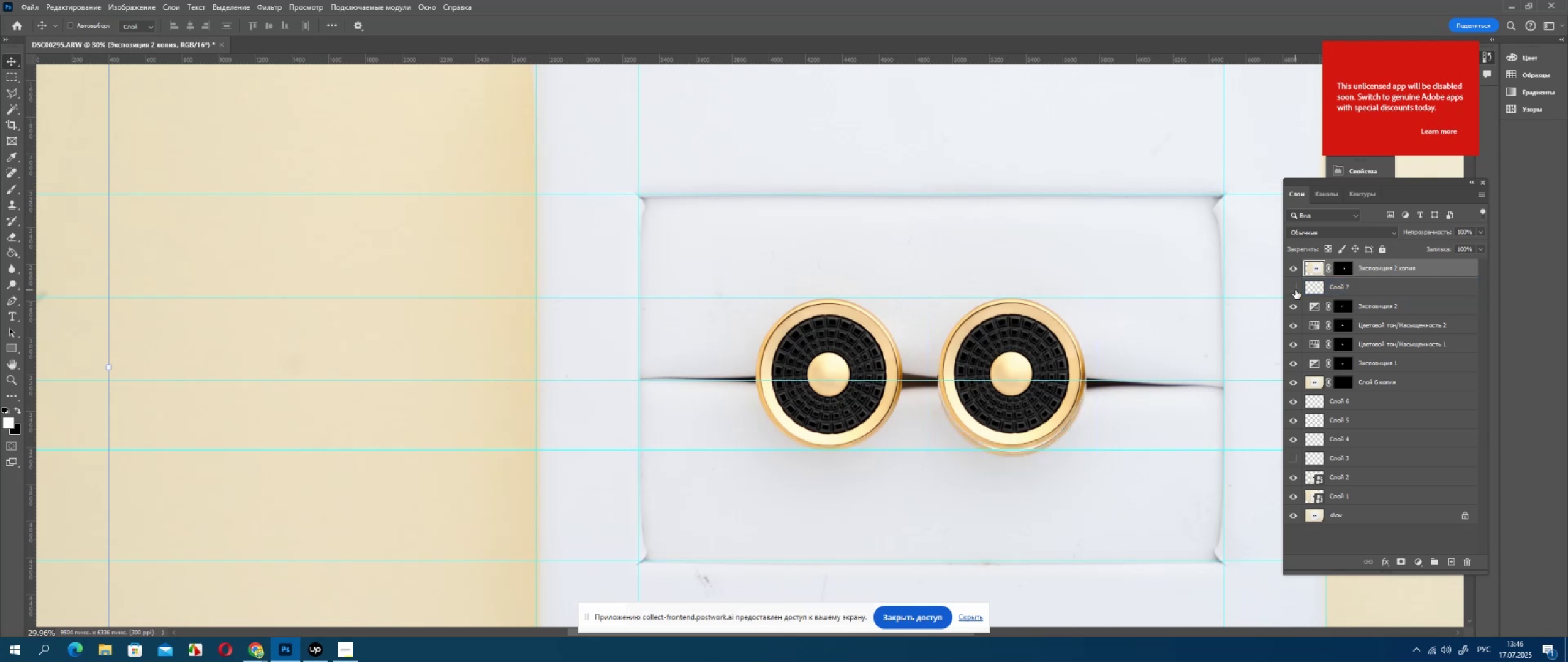 
left_click([1295, 290])
 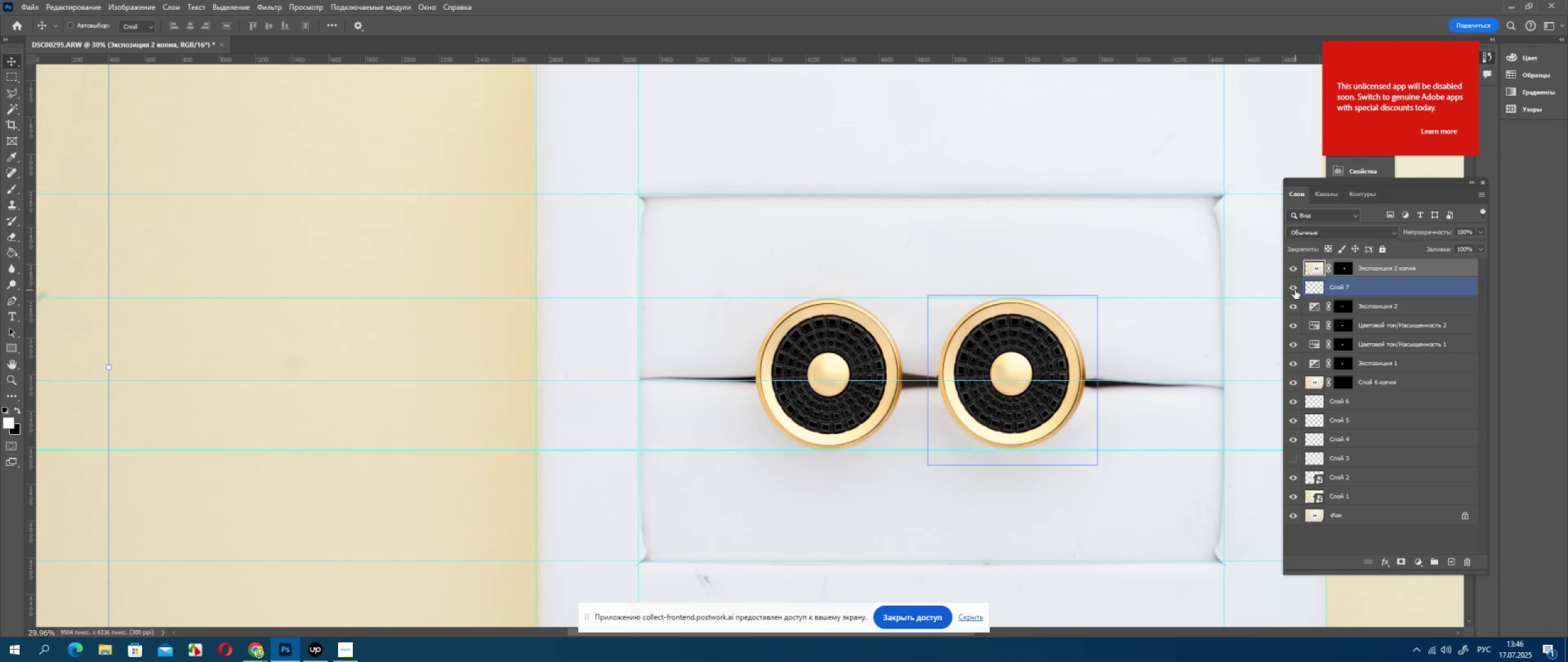 
key(Control+H)
 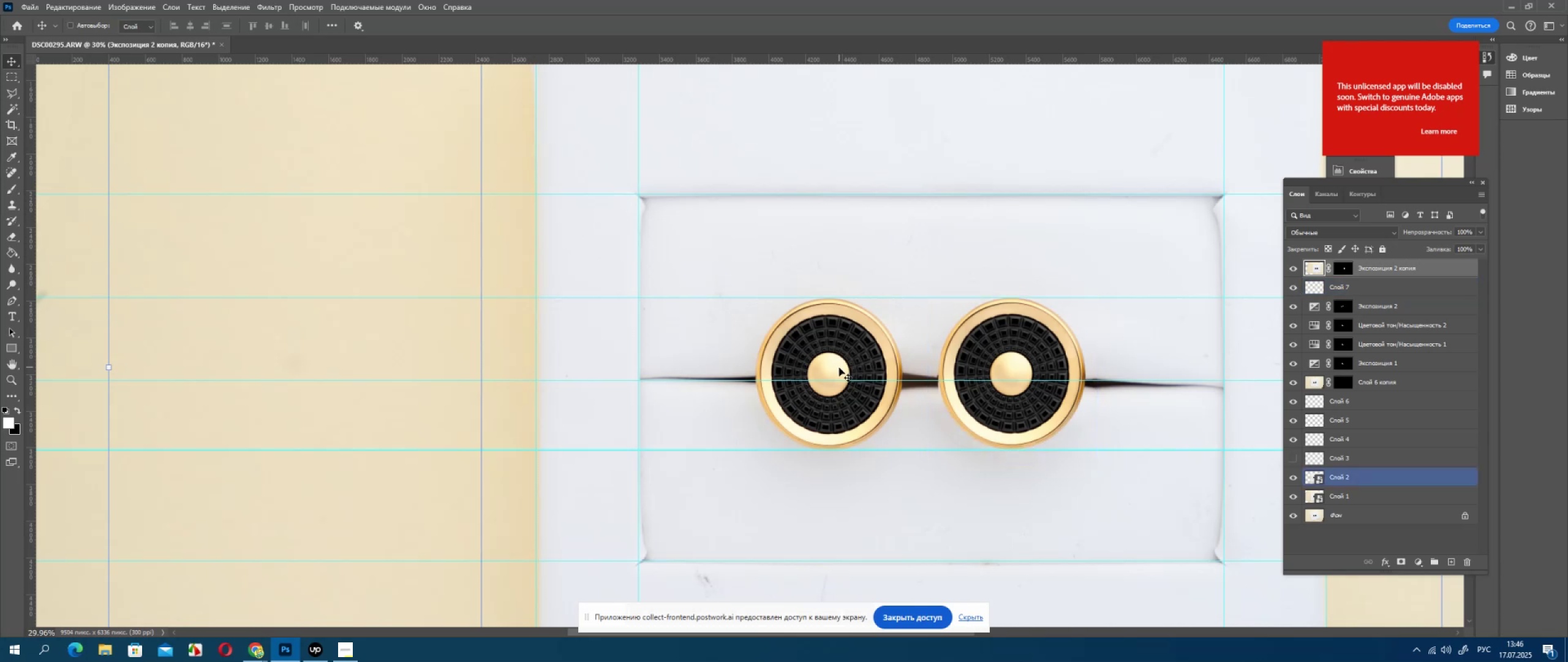 
key(Control+H)
 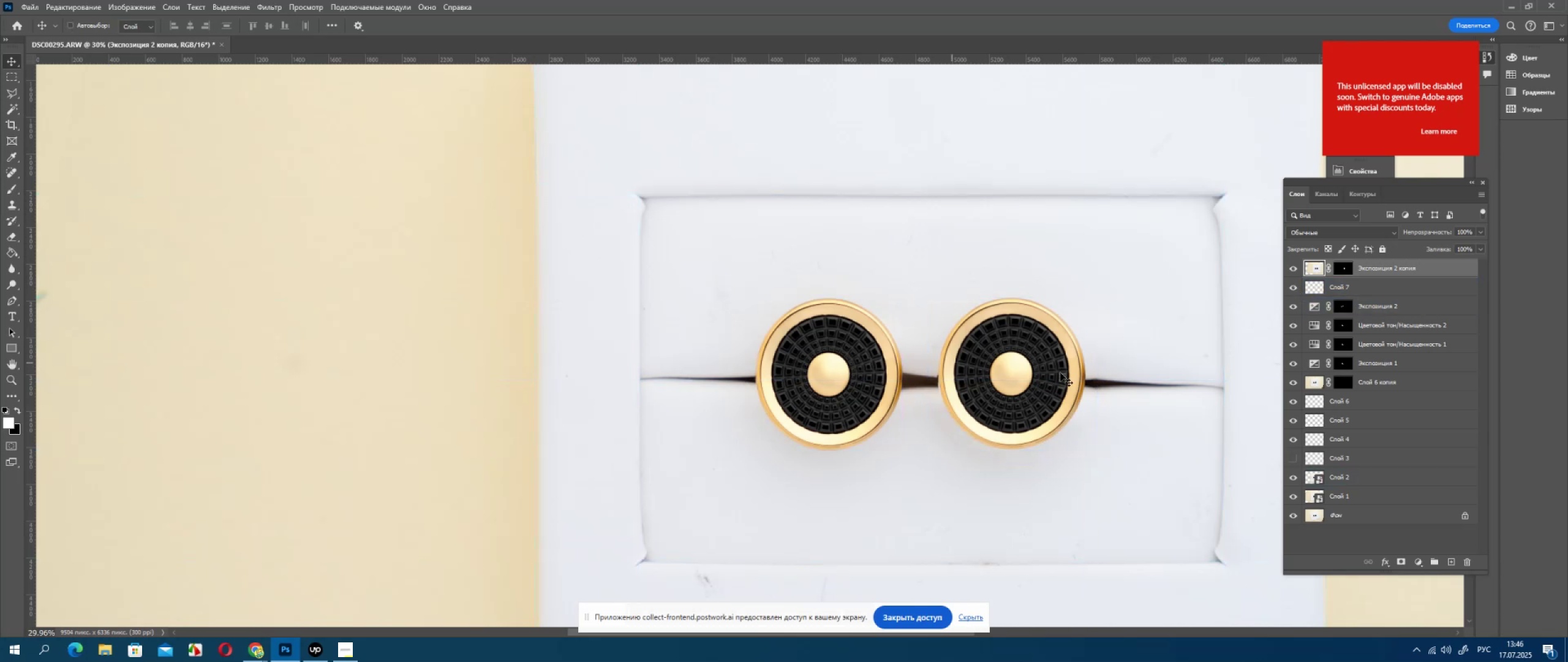 
hold_key(key=AltLeft, duration=1.1)
scroll: coordinate [1031, 391], scroll_direction: up, amount: 8.0
 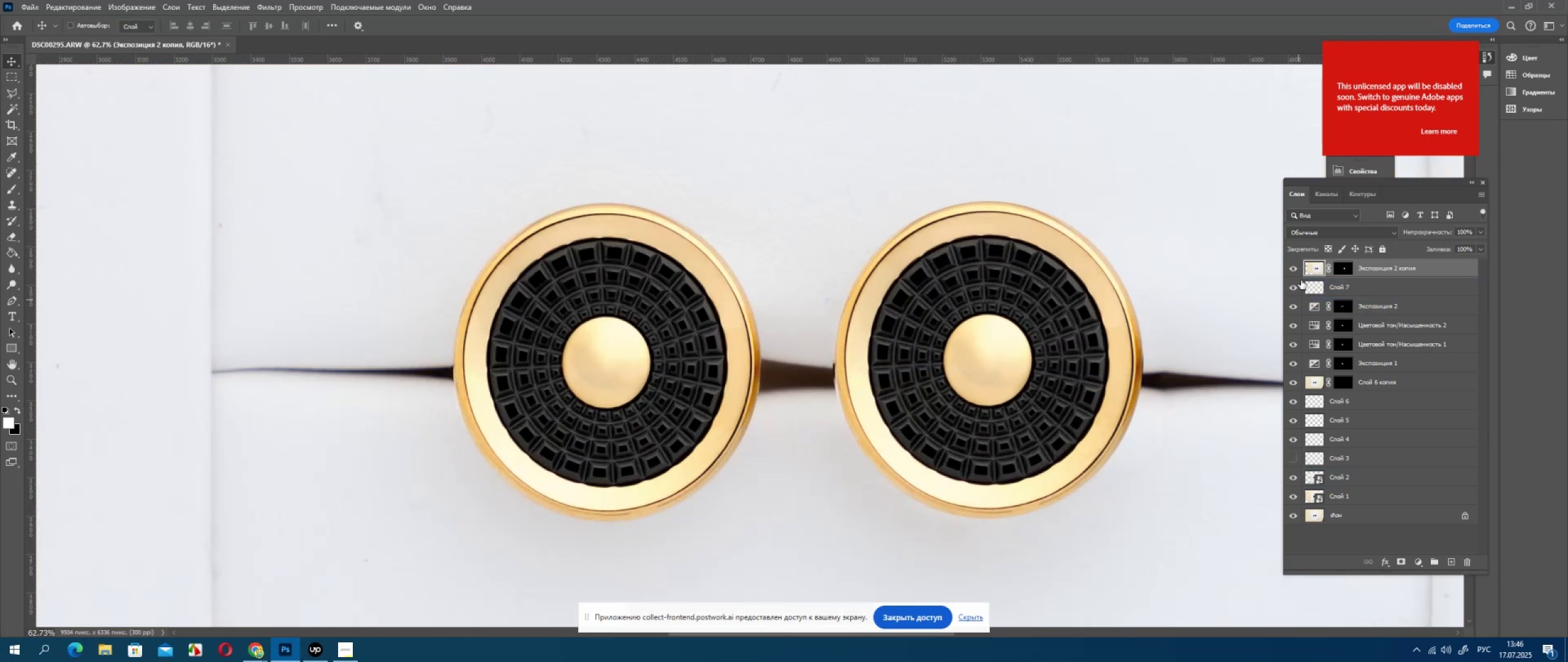 
left_click([1292, 273])
 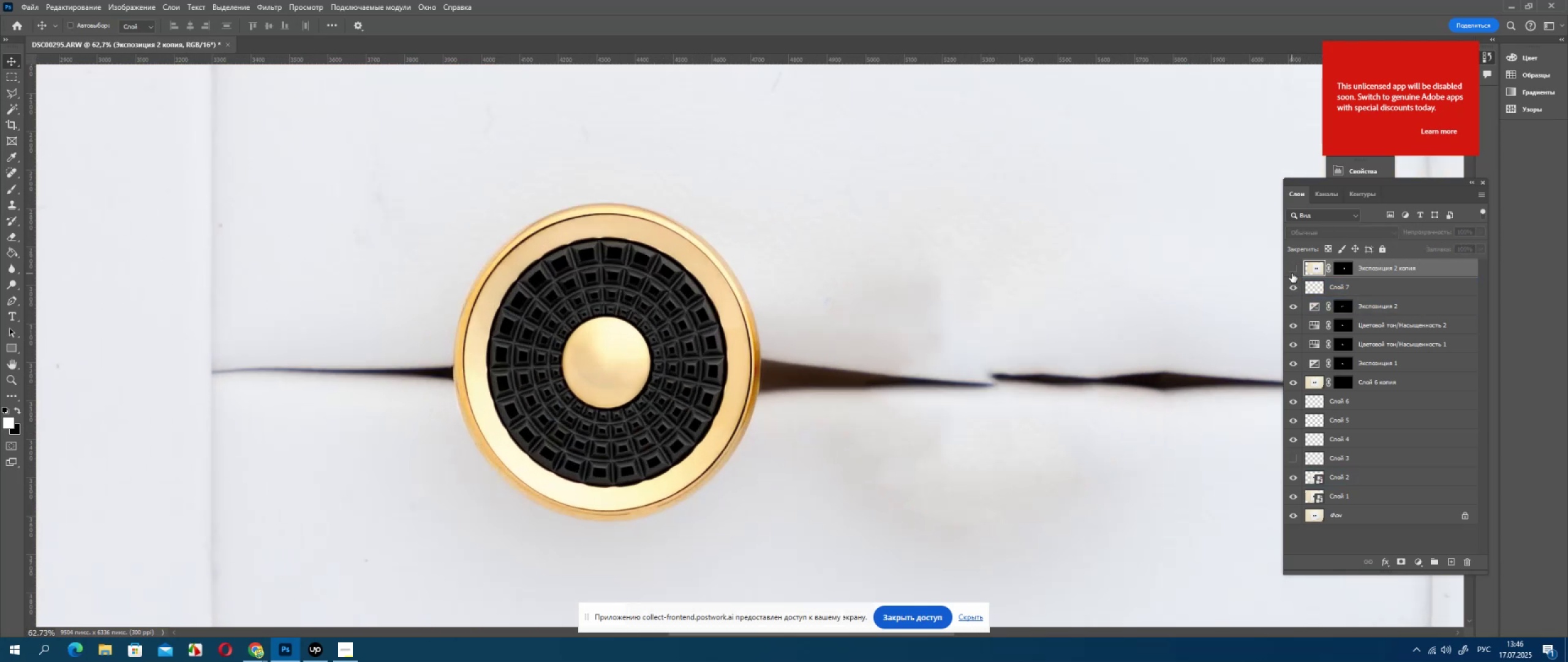 
left_click([1292, 273])
 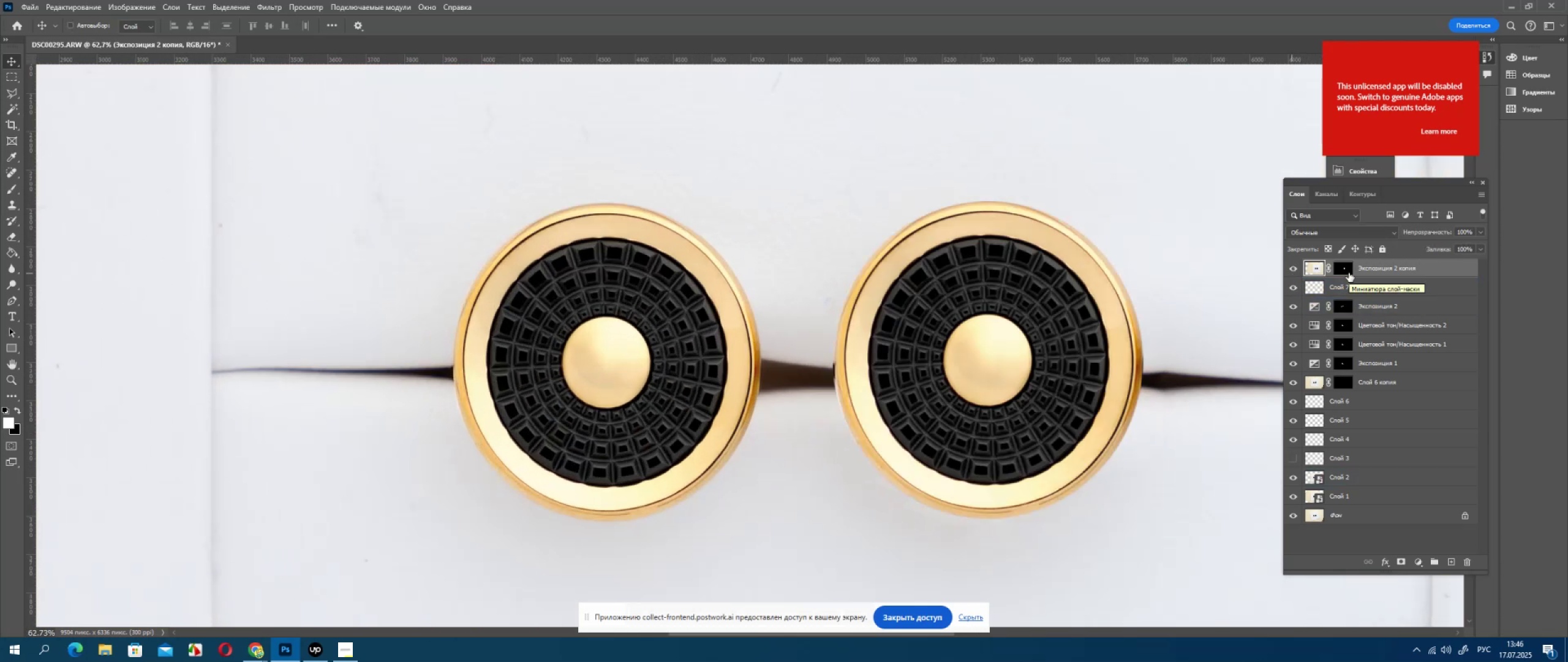 
left_click([1348, 272])
 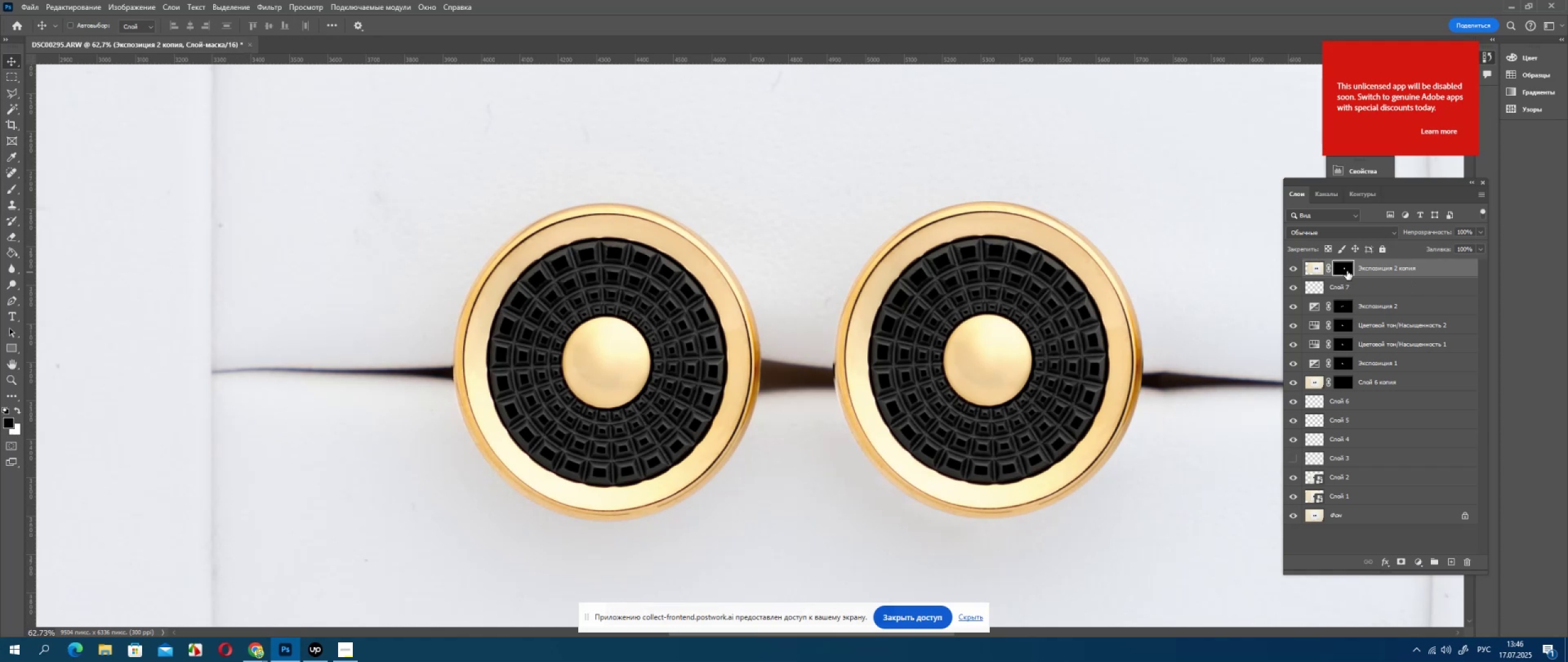 
key(Control+ControlLeft)
 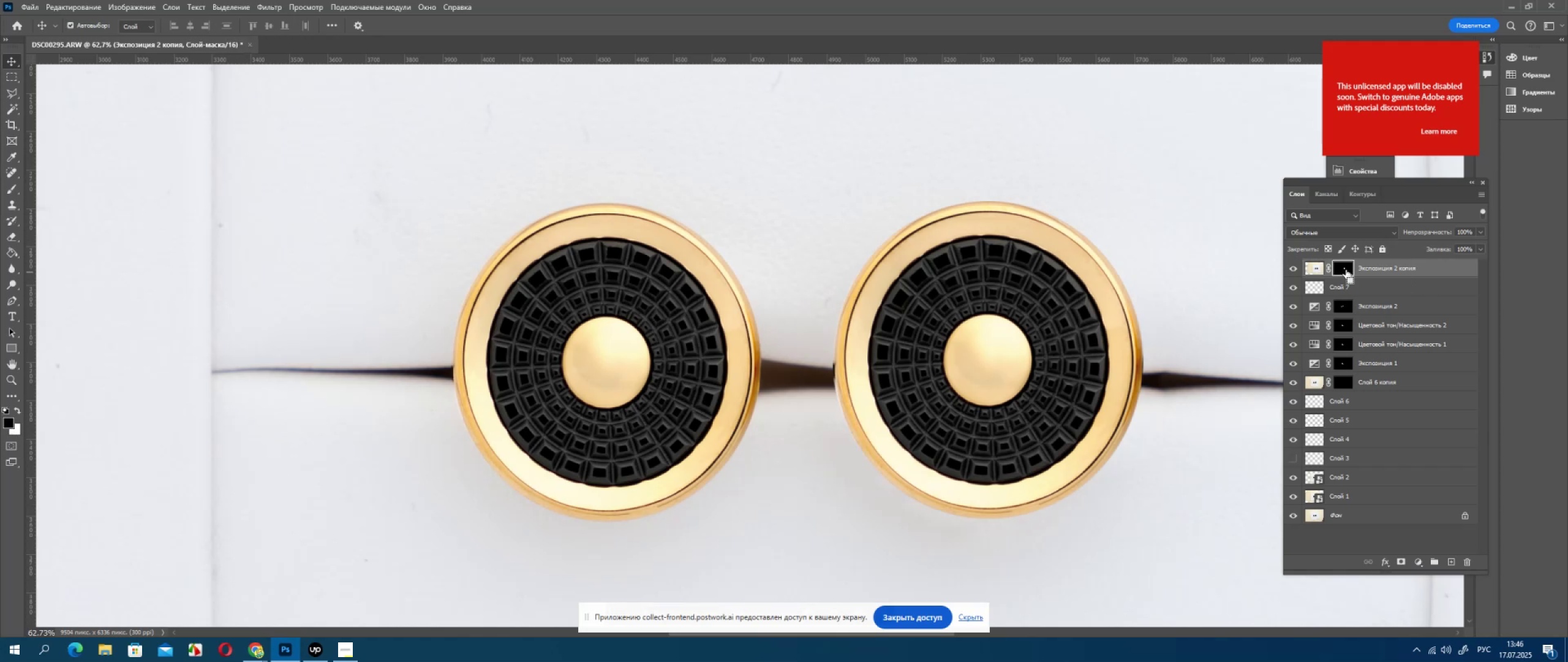 
double_click([1346, 270])
 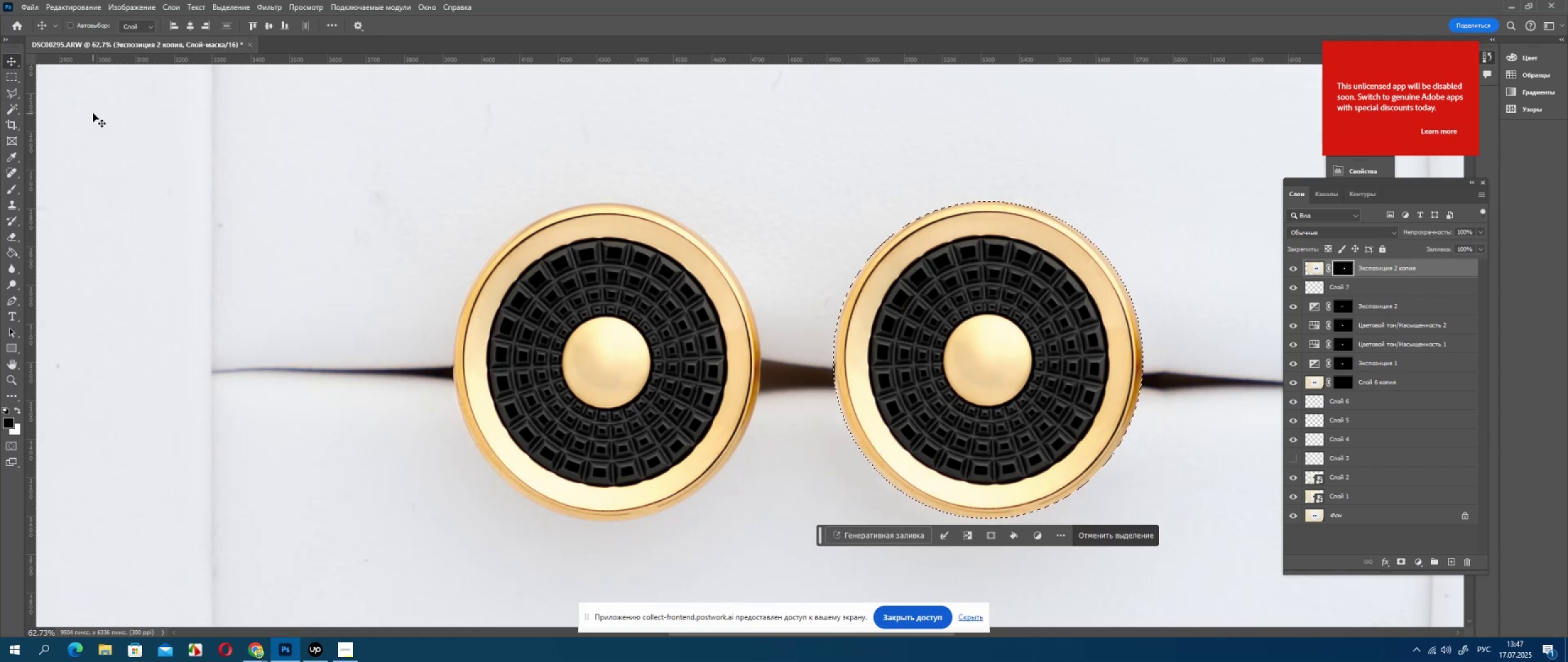 
left_click([9, 95])
 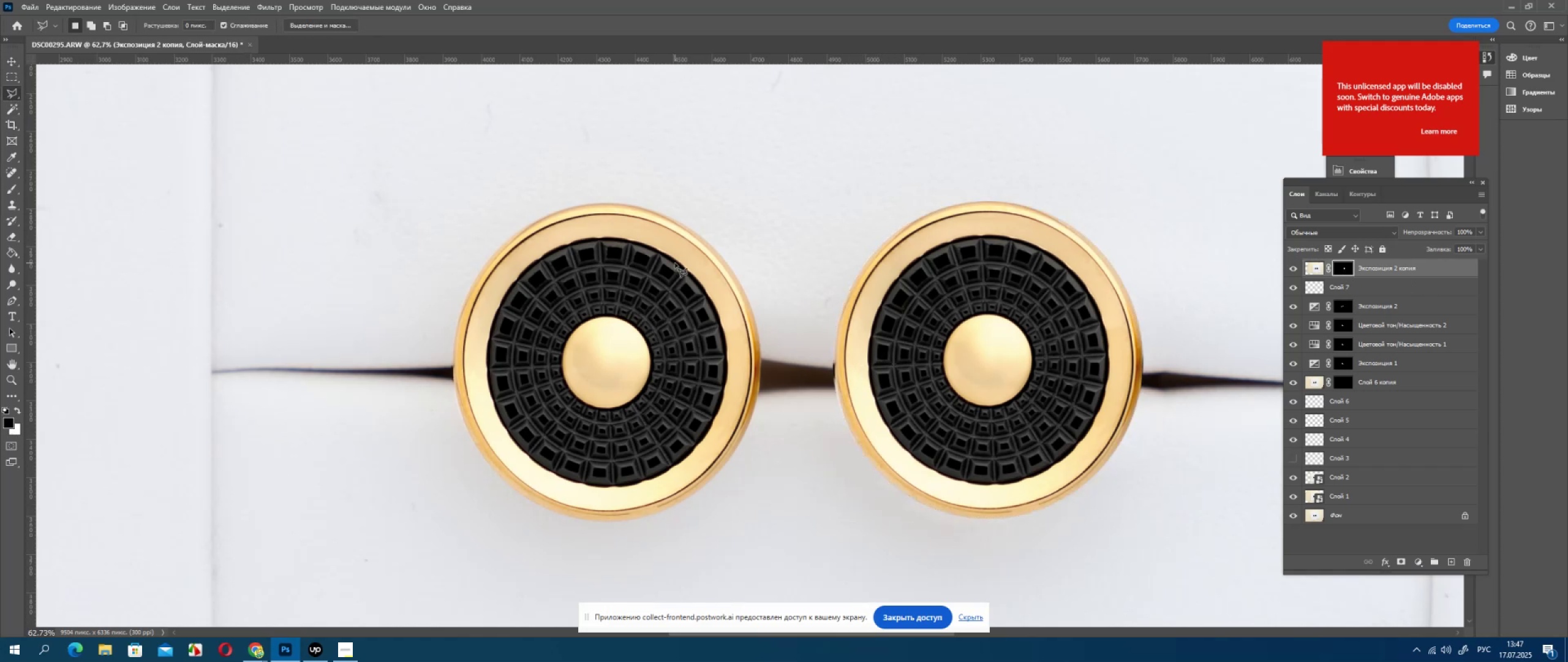 
double_click([675, 263])
 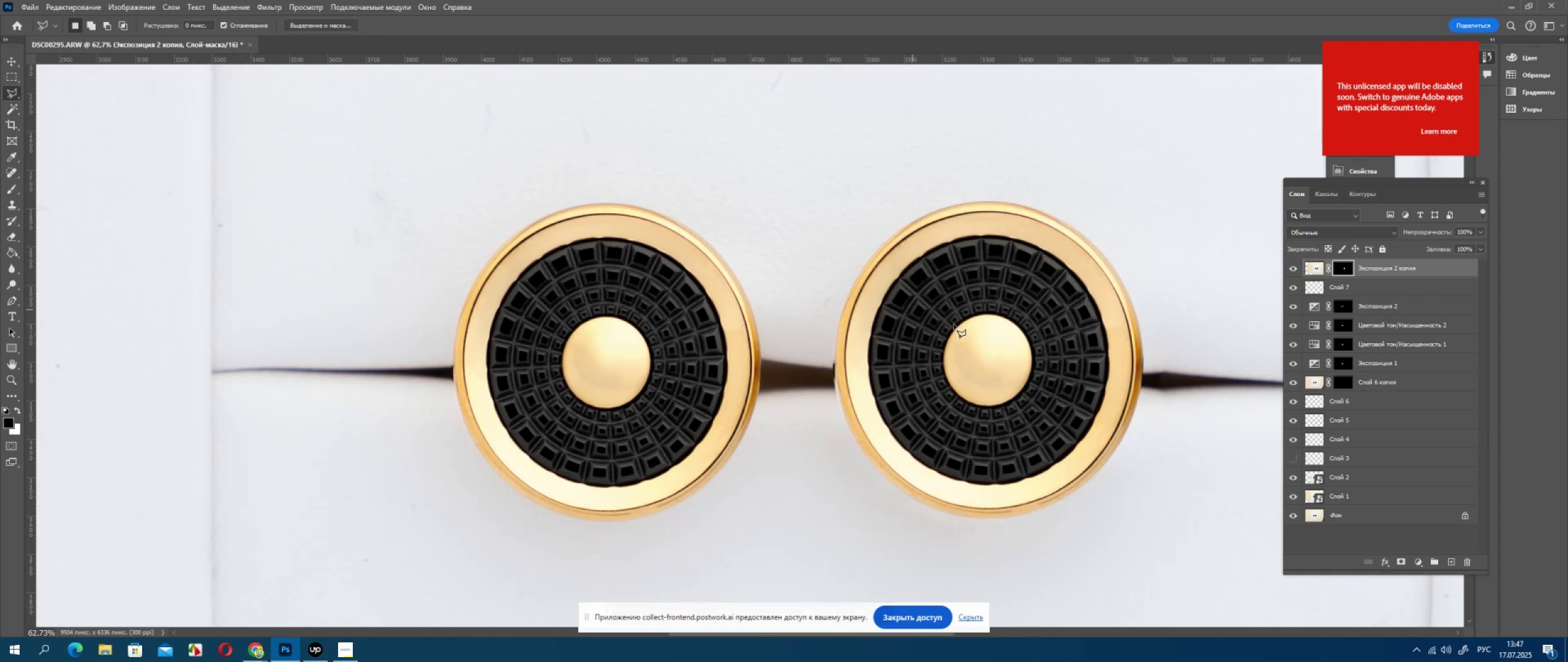 
hold_key(key=AltLeft, duration=0.6)
scroll: coordinate [883, 337], scroll_direction: up, amount: 5.0
 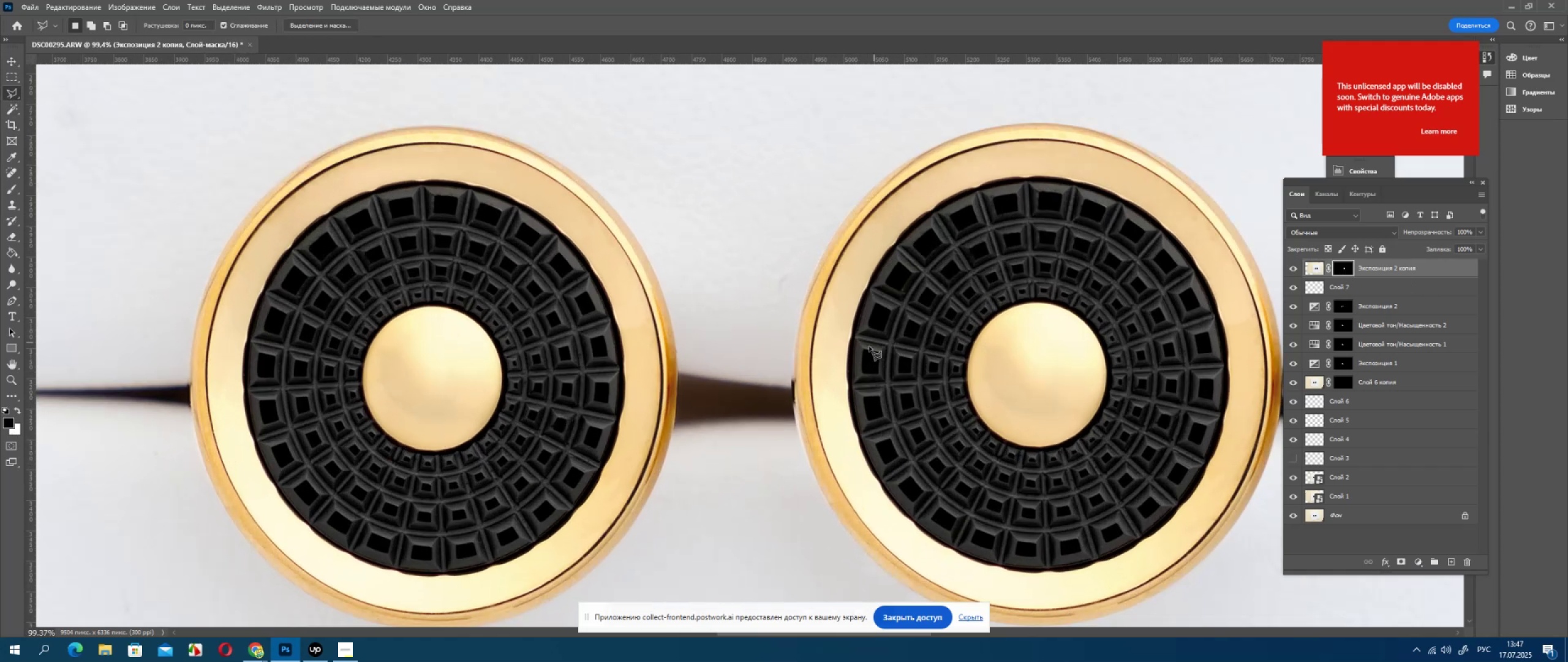 
hold_key(key=AltLeft, duration=0.44)
scroll: coordinate [842, 379], scroll_direction: up, amount: 4.0
 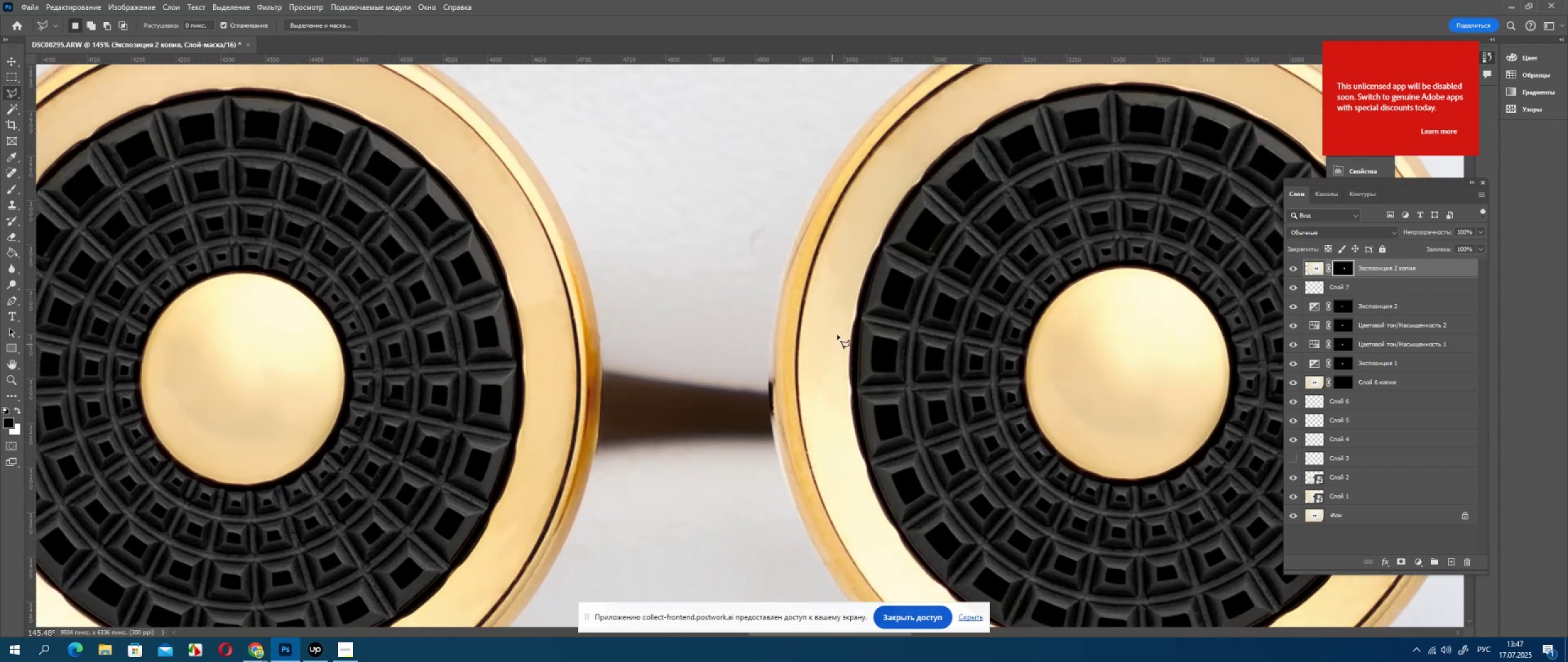 
key(Alt+AltLeft)
 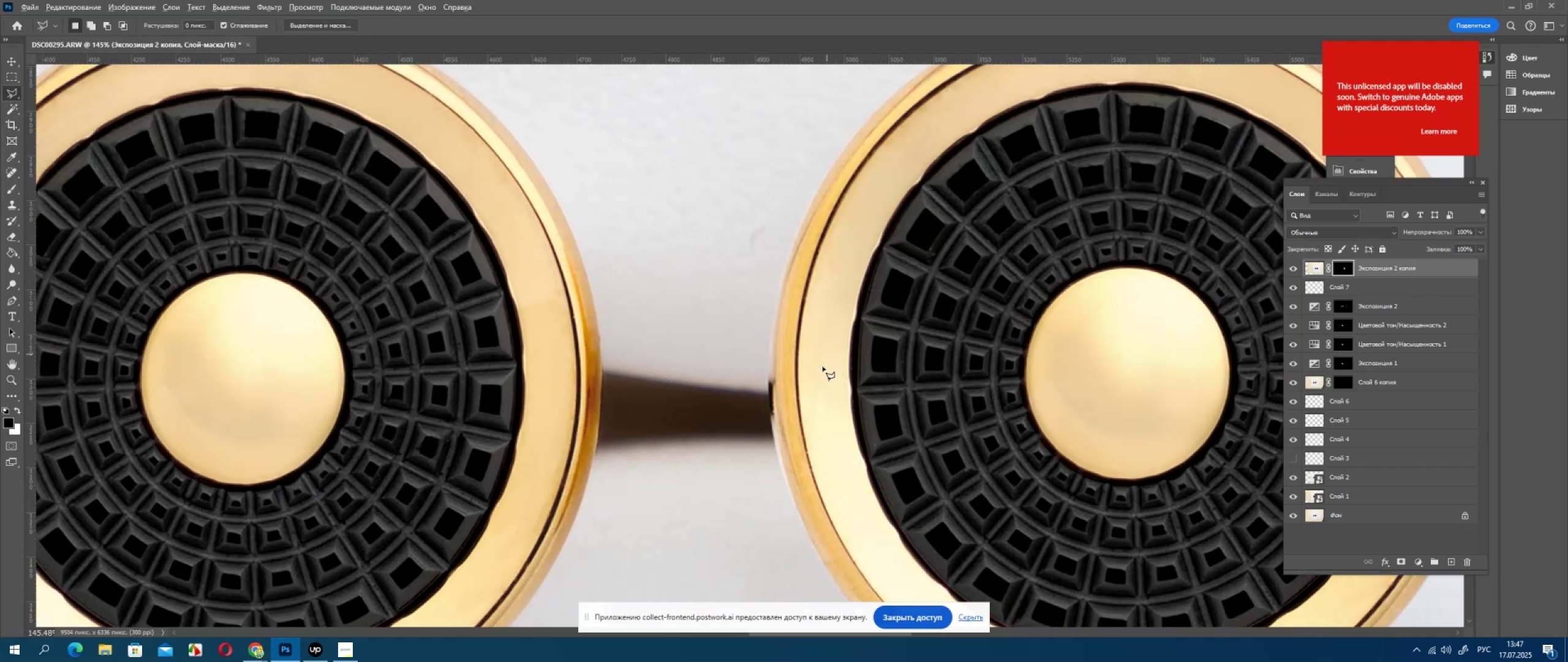 
scroll: coordinate [821, 373], scroll_direction: up, amount: 2.0
 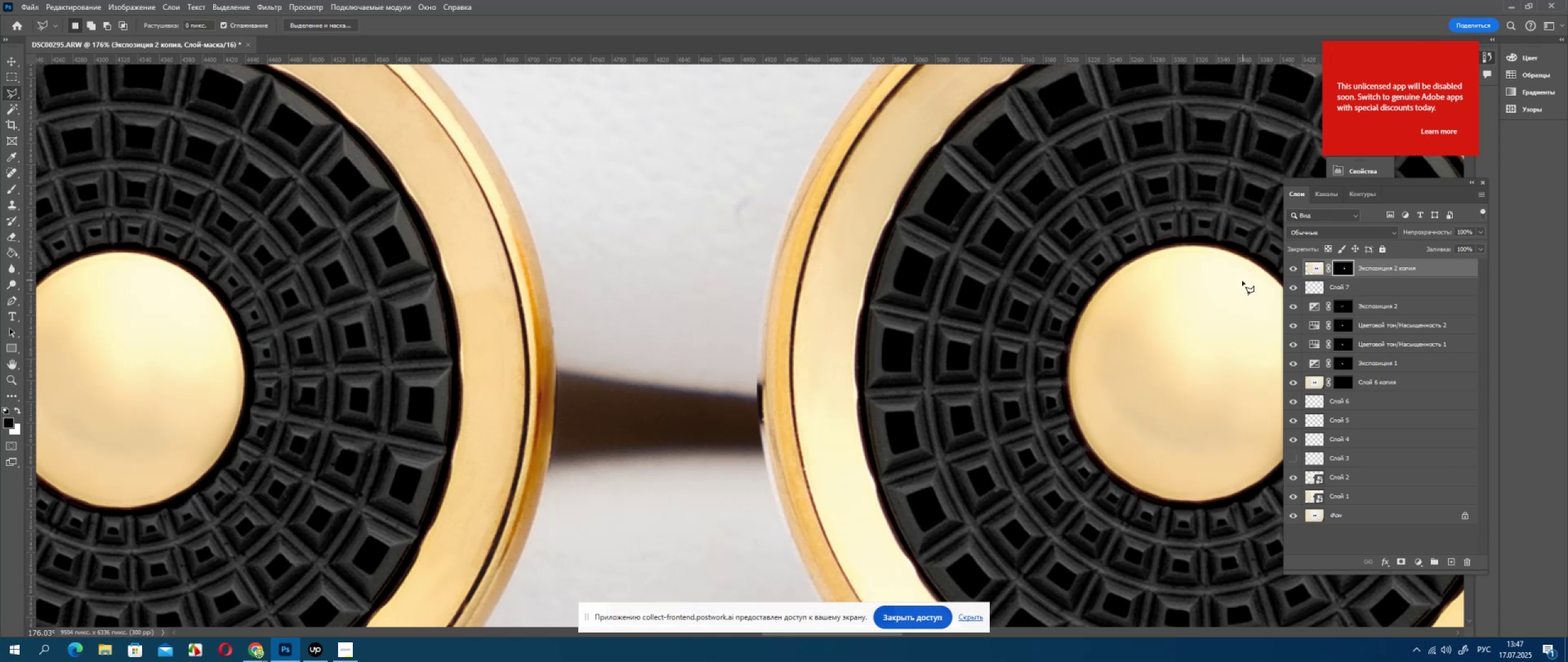 
hold_key(key=AltLeft, duration=0.46)
scroll: coordinate [858, 360], scroll_direction: down, amount: 6.0
 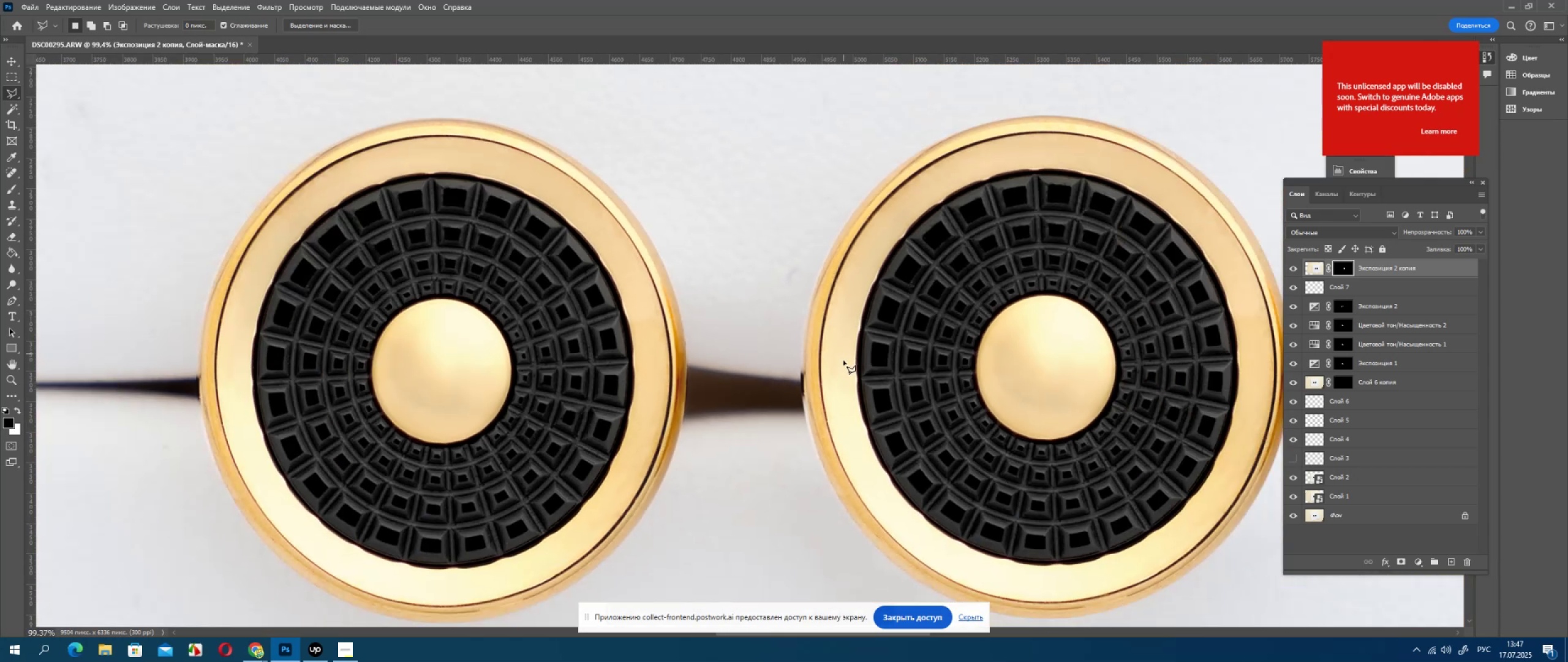 
hold_key(key=AltLeft, duration=0.66)
scroll: coordinate [829, 377], scroll_direction: down, amount: 1.0
 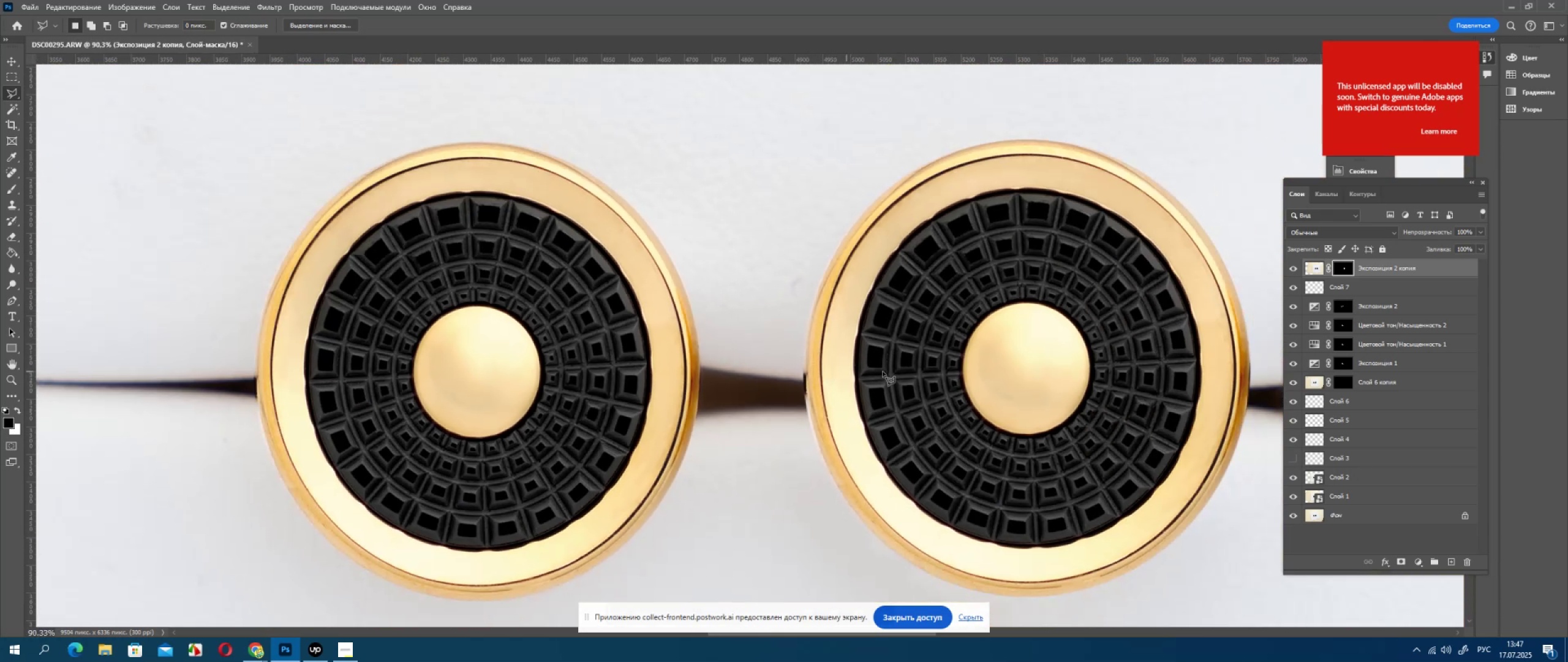 
hold_key(key=AltLeft, duration=0.63)
 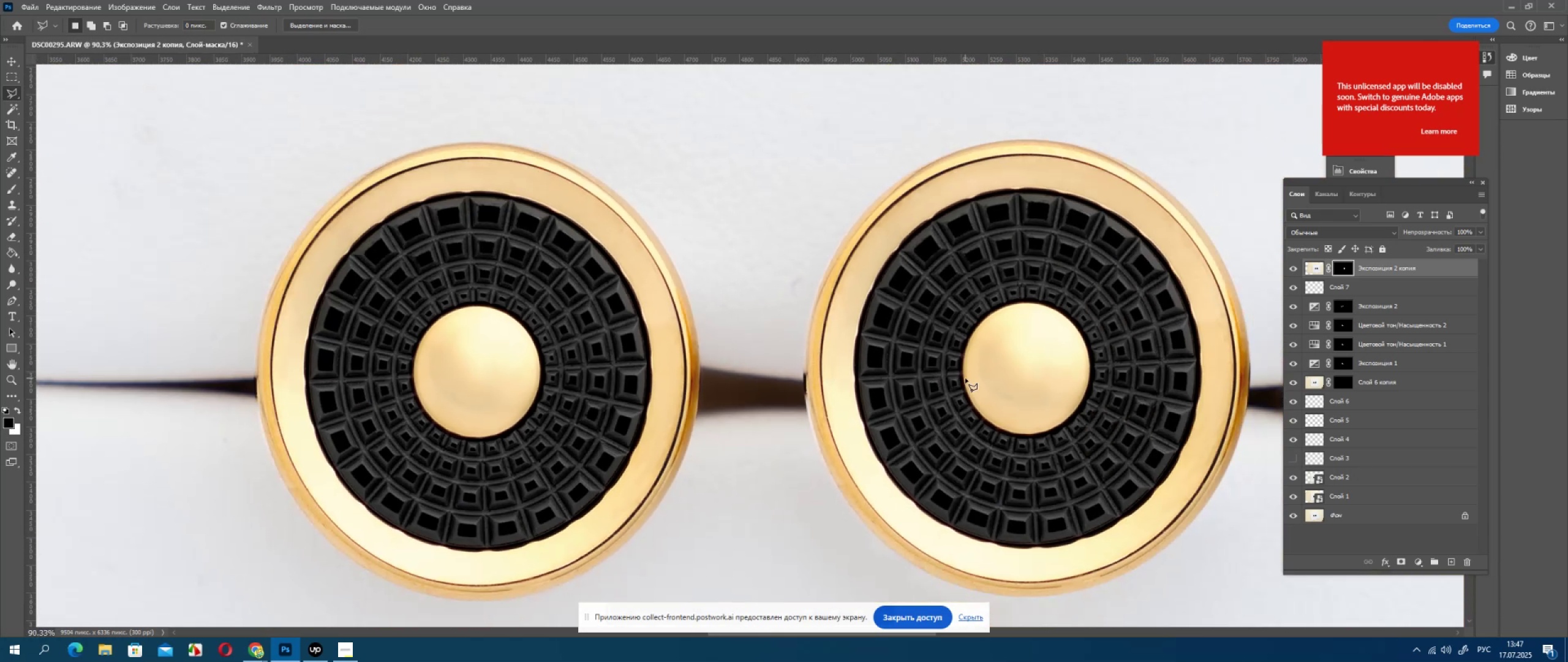 
key(Control+T)
 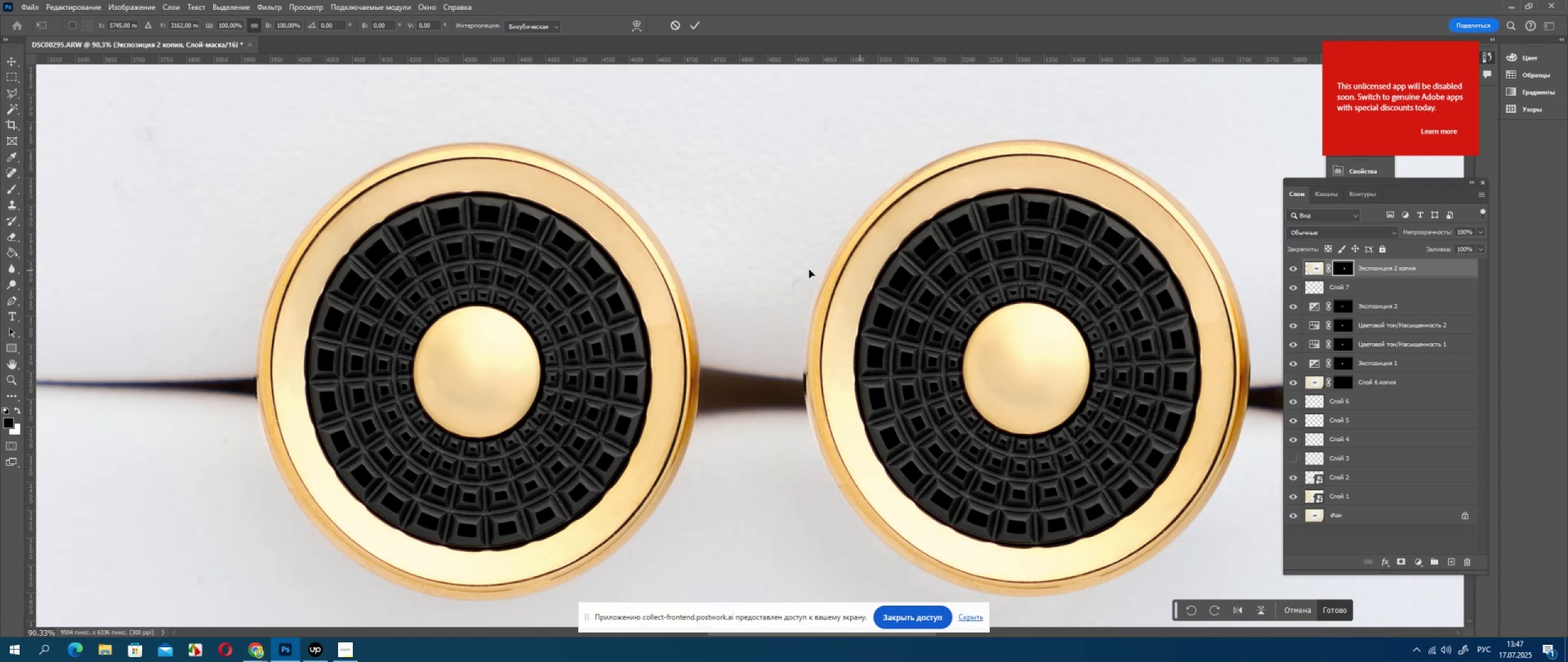 
hold_key(key=AltLeft, duration=1.08)
scroll: coordinate [804, 230], scroll_direction: down, amount: 15.0
 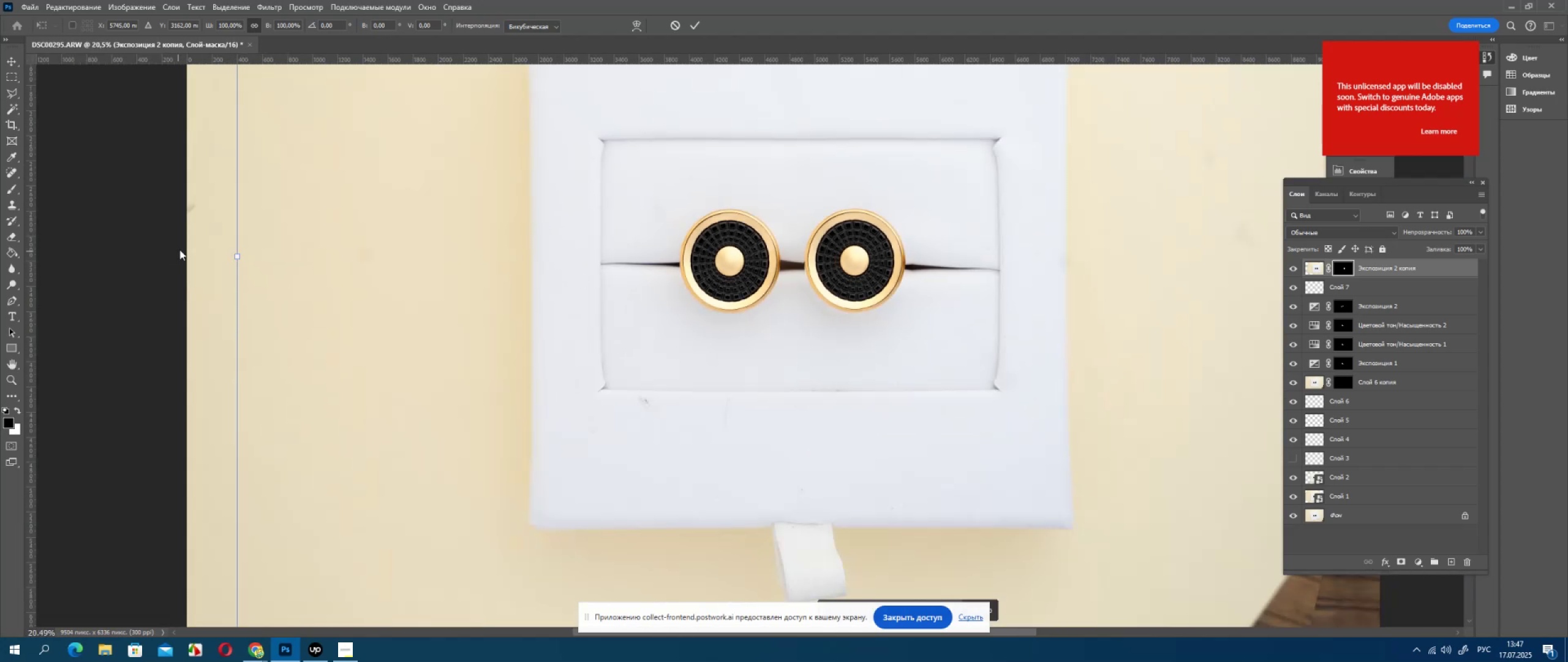 
left_click([180, 245])
 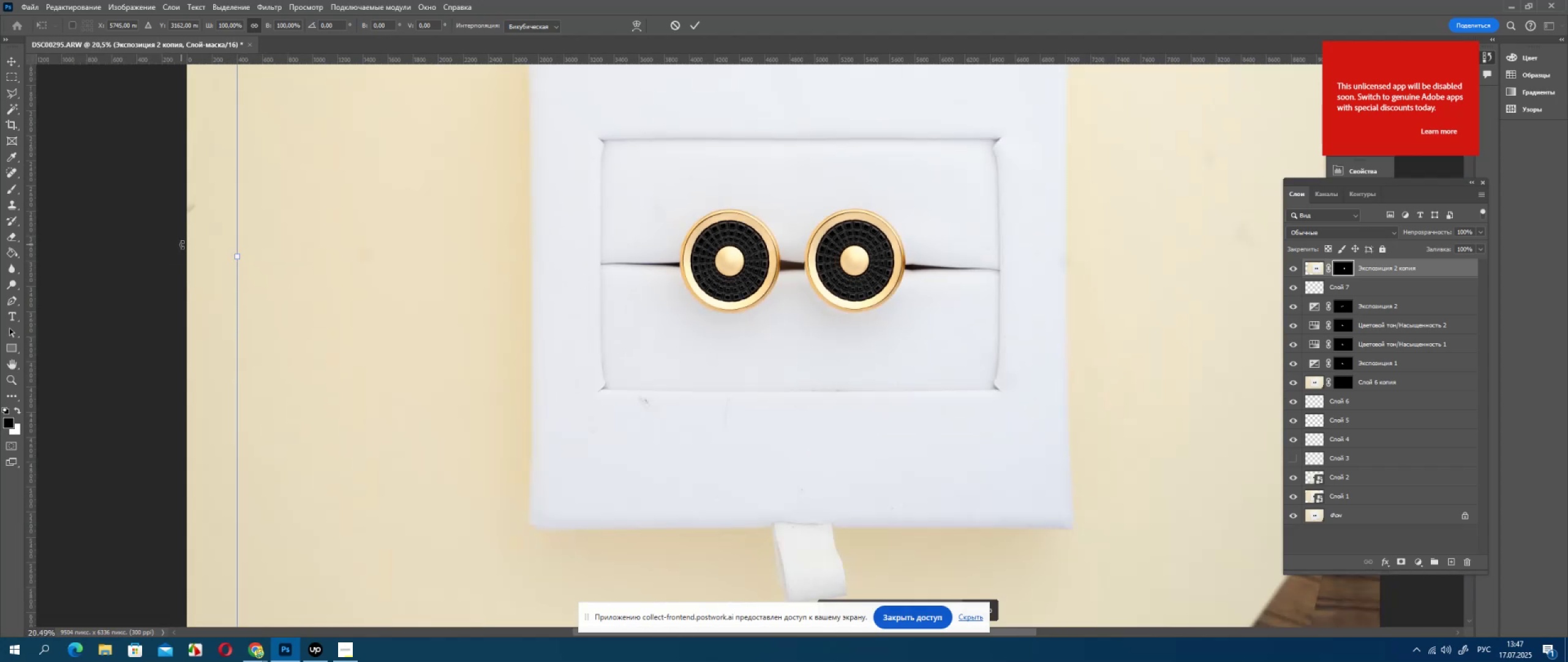 
left_click_drag(start_coordinate=[181, 245], to_coordinate=[181, 264])
 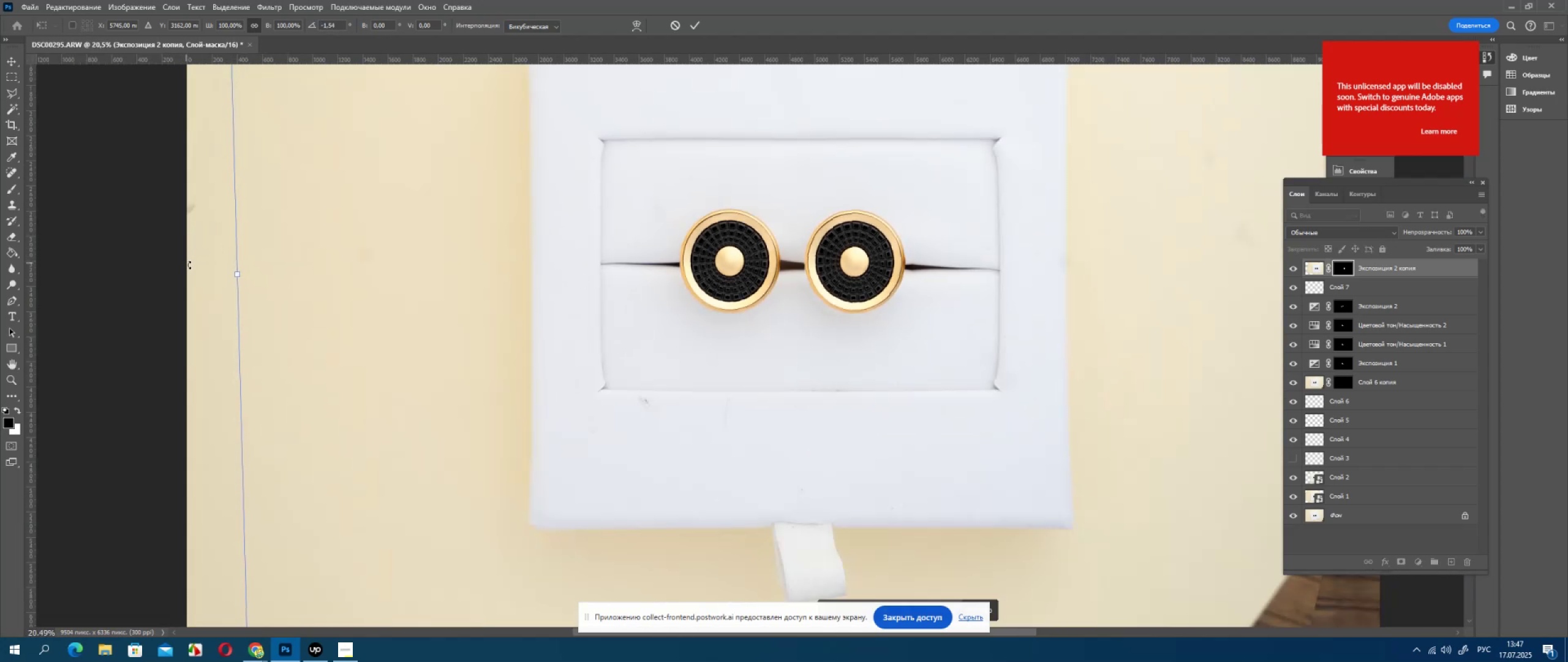 
key(ArrowUp)
 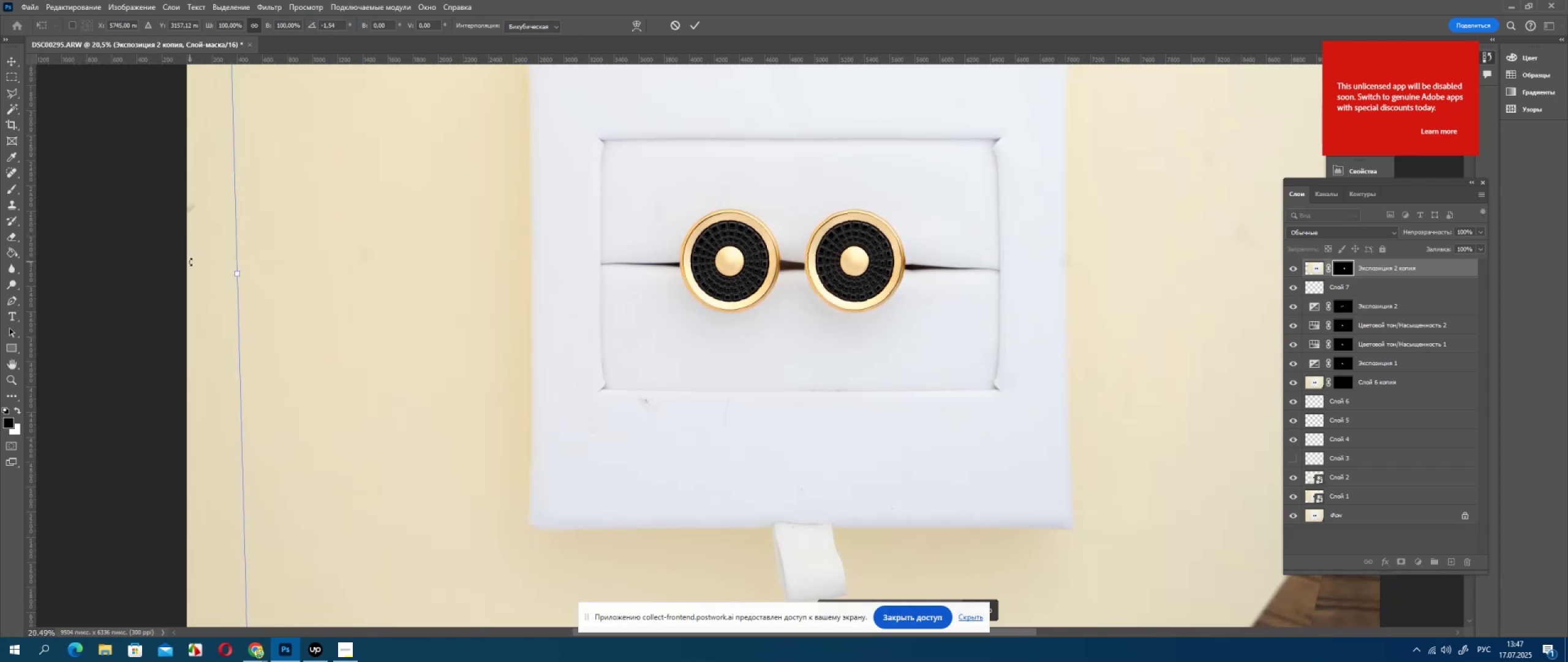 
key(ArrowUp)
 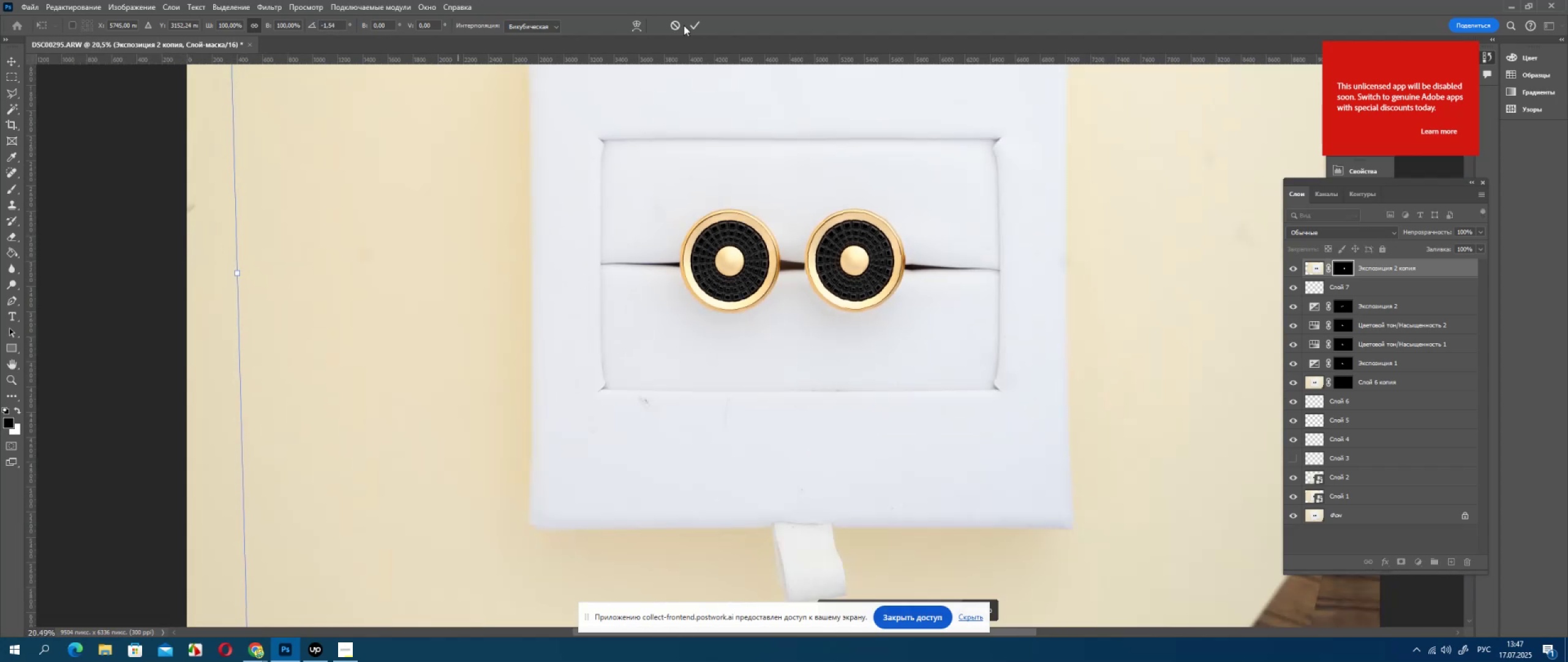 
left_click([691, 23])
 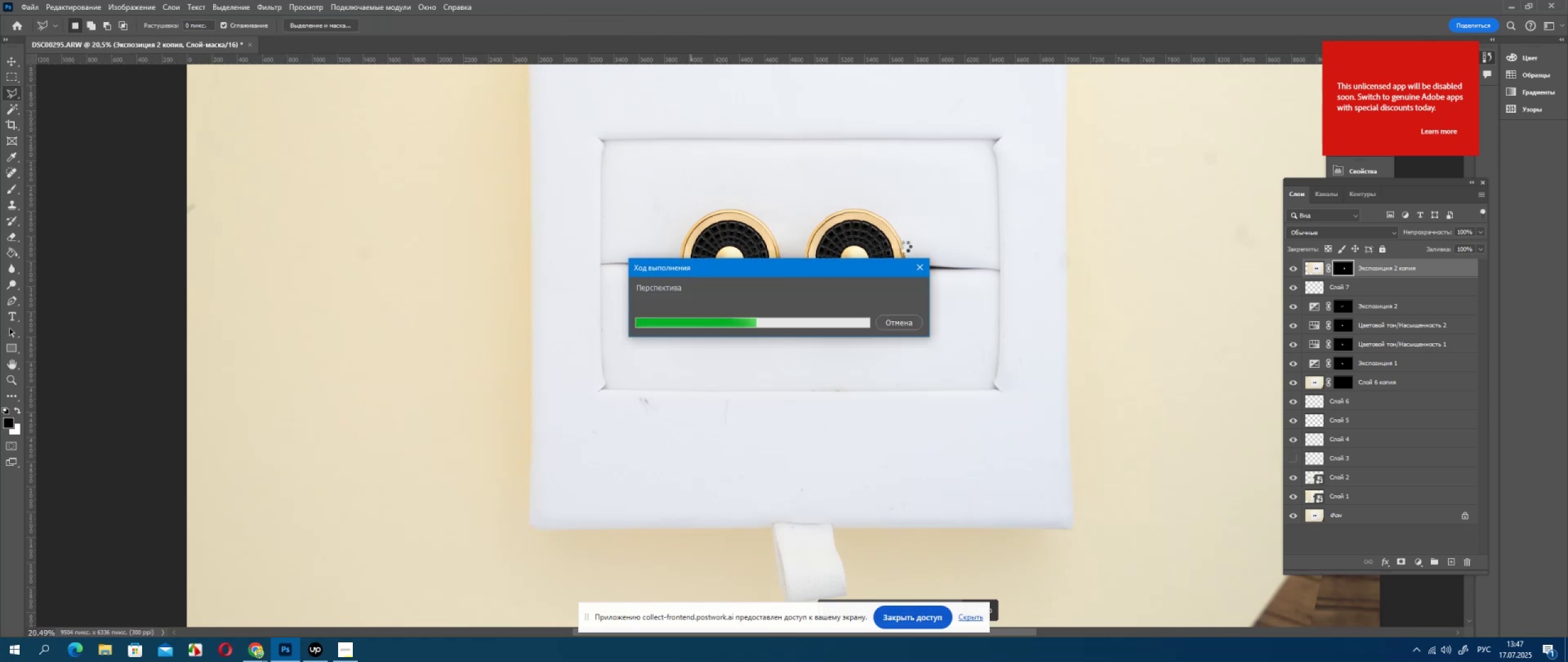 
wait(5.38)
 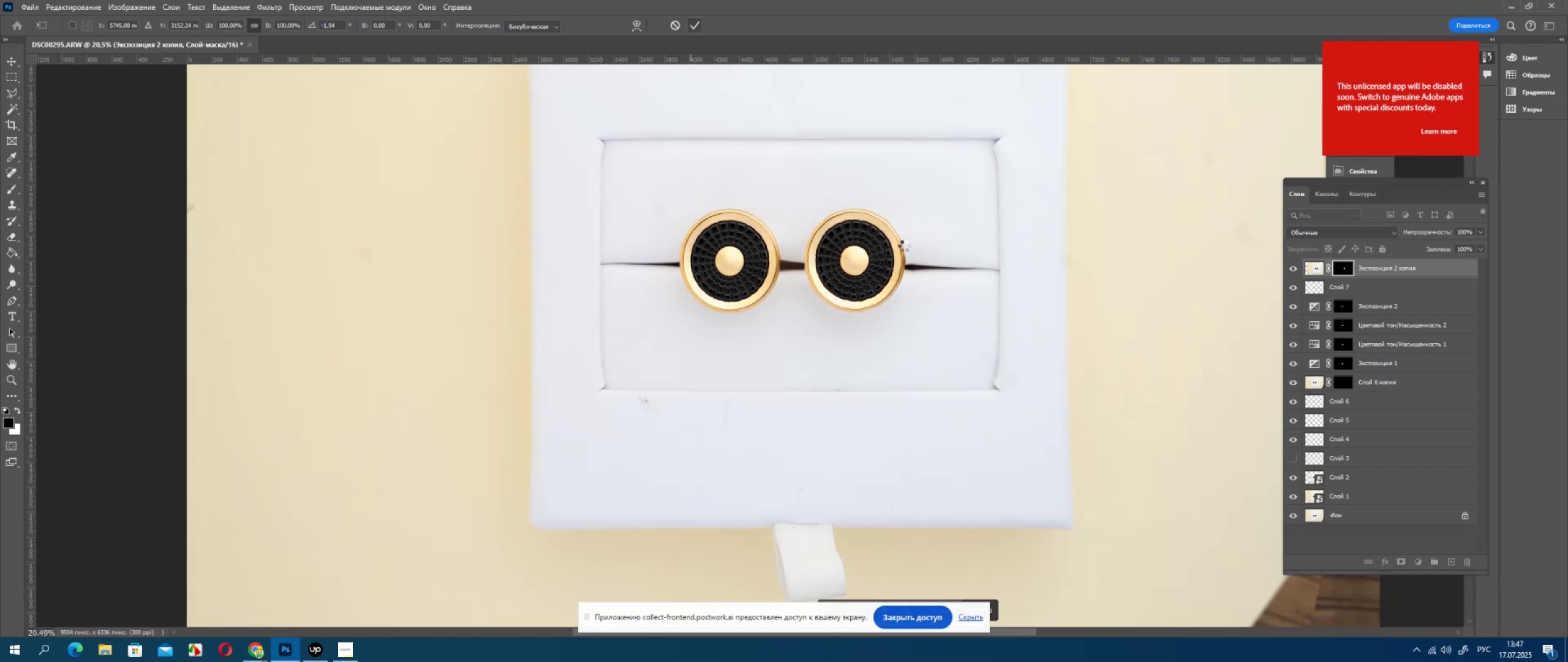 
hold_key(key=AltLeft, duration=1.46)
scroll: coordinate [797, 256], scroll_direction: up, amount: 20.0
 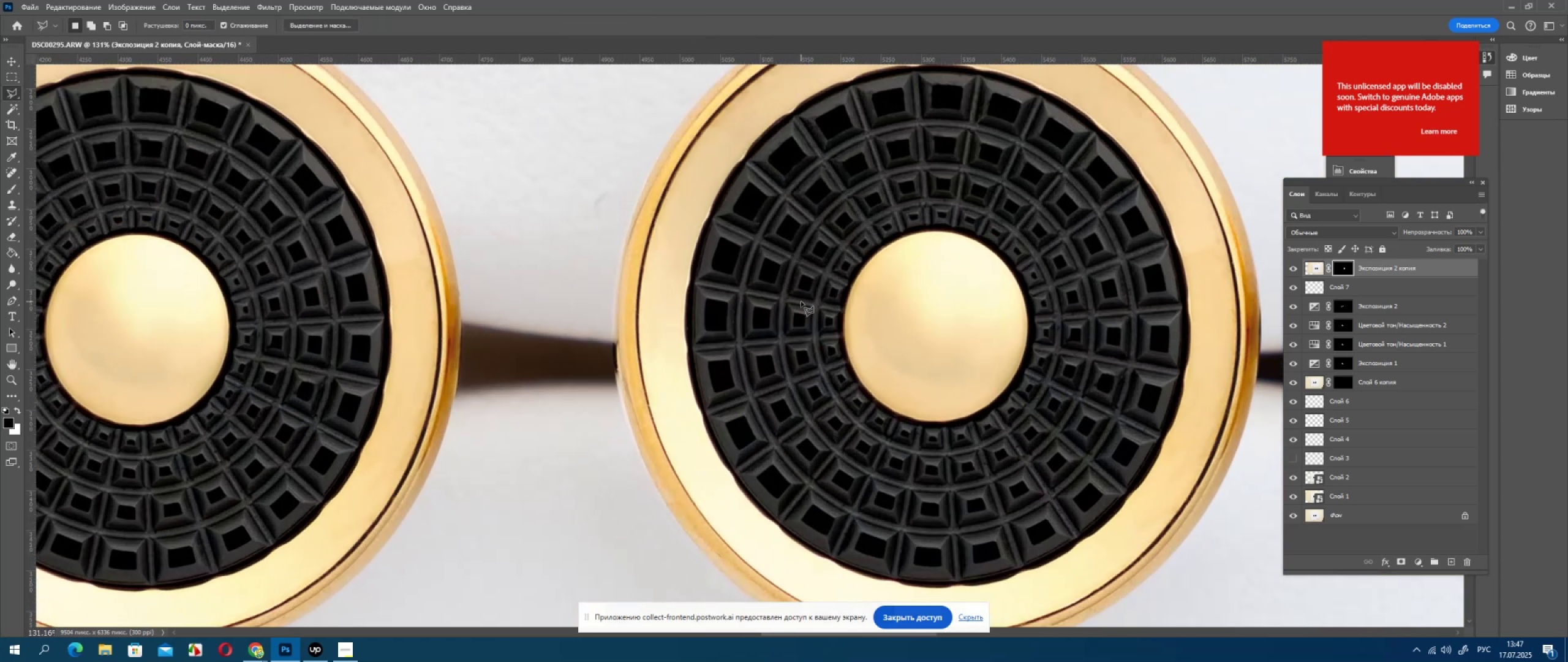 
hold_key(key=Space, duration=1.52)
 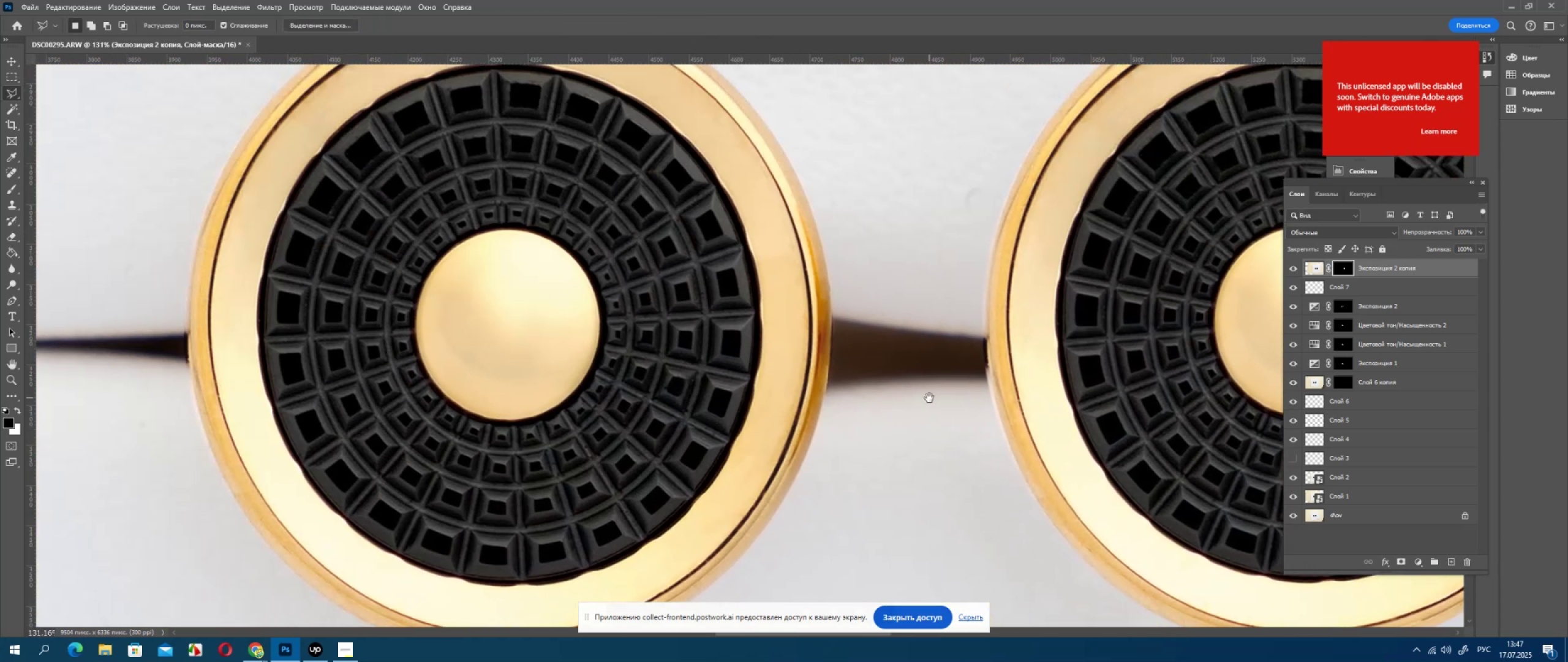 
left_click_drag(start_coordinate=[559, 403], to_coordinate=[929, 398])
 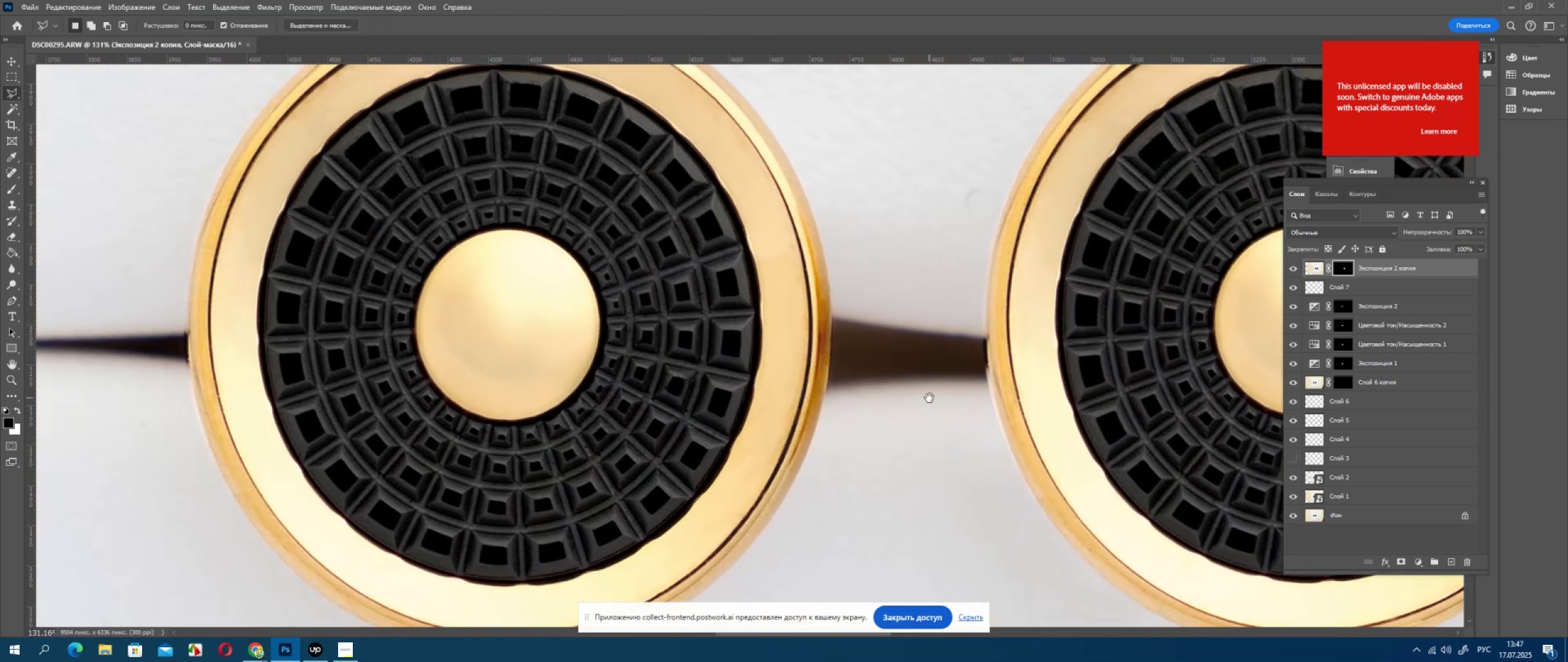 
hold_key(key=Space, duration=0.68)
 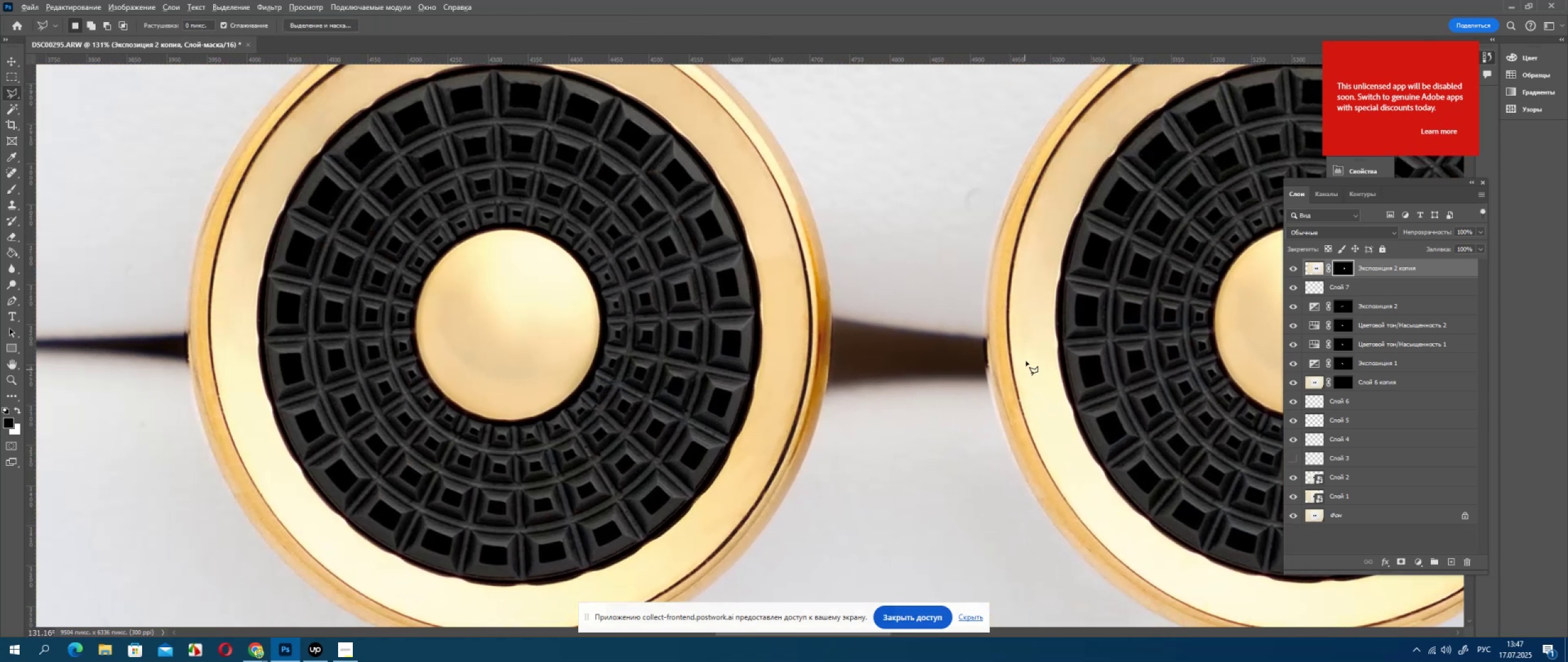 
left_click([929, 398])
 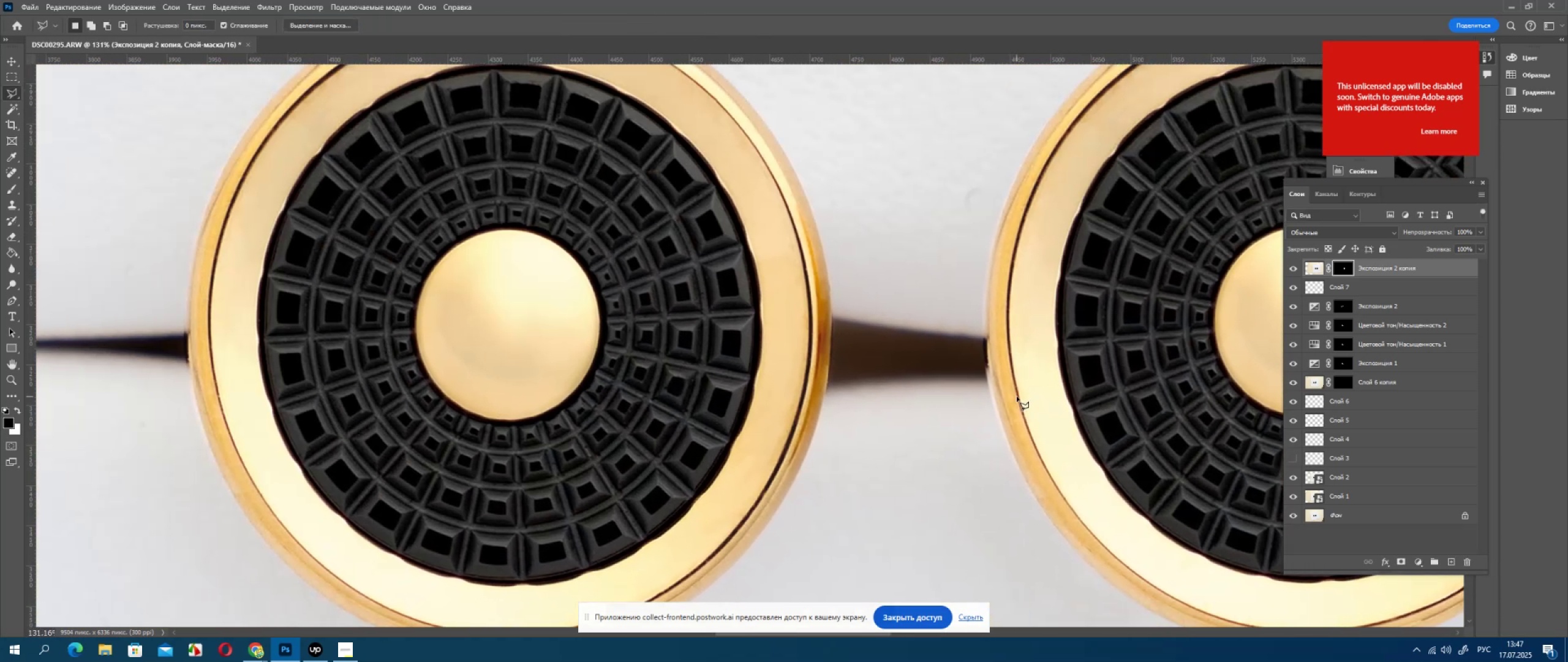 
hold_key(key=AltLeft, duration=0.63)
scroll: coordinate [1031, 339], scroll_direction: up, amount: 5.0
 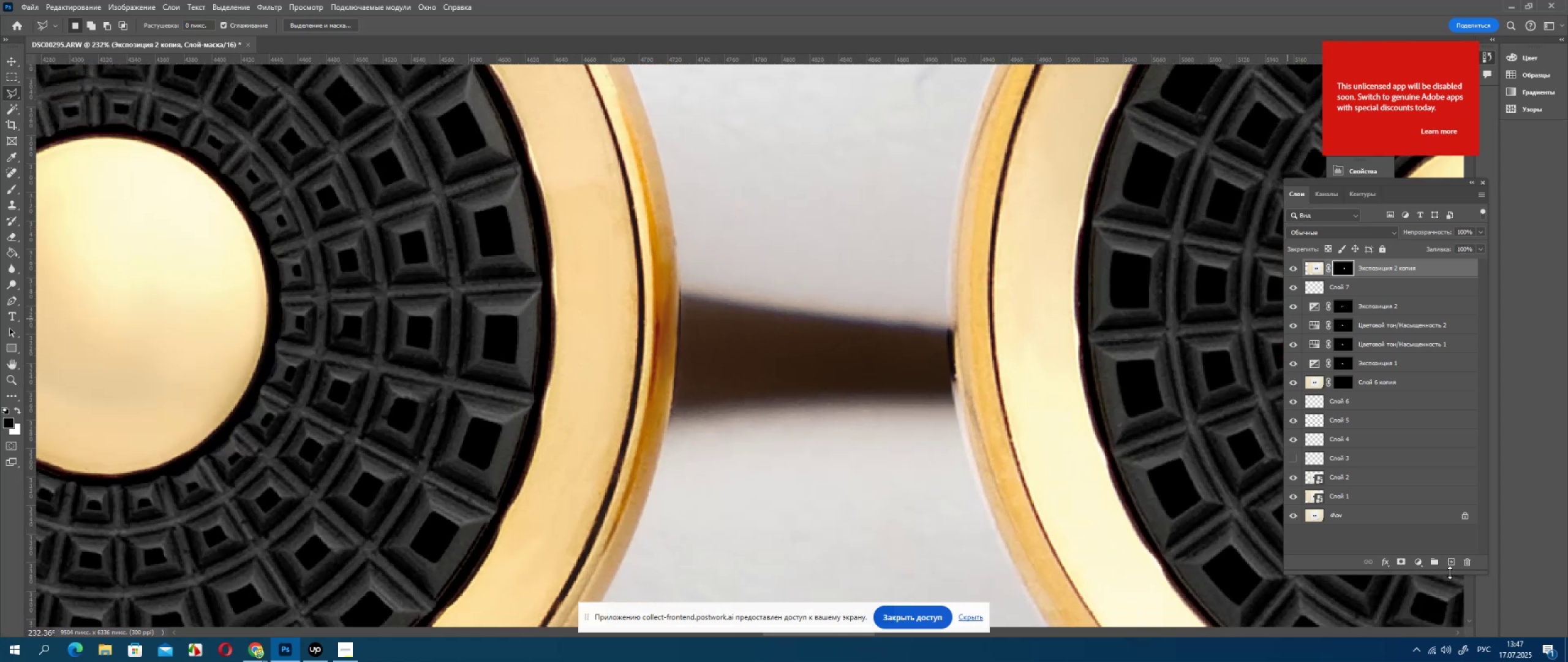 
left_click([1450, 565])
 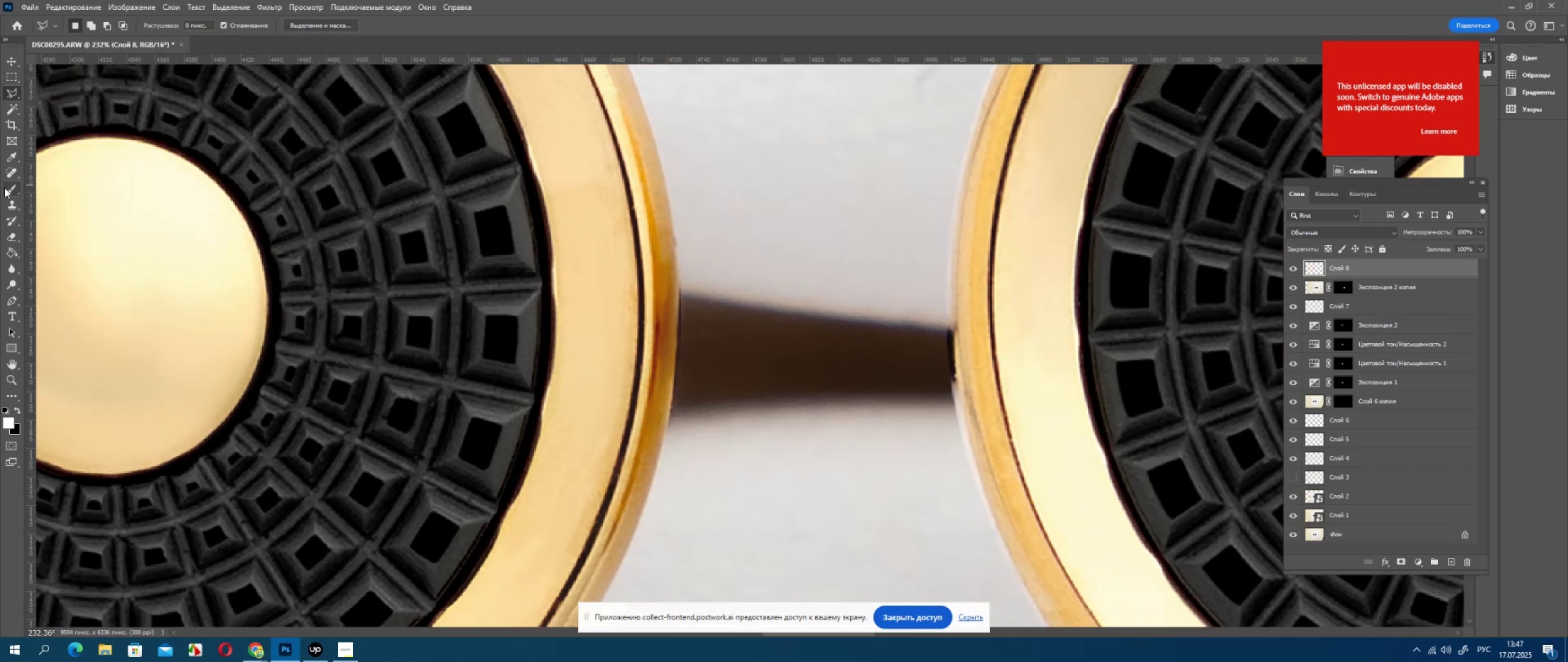 
right_click([4, 188])
 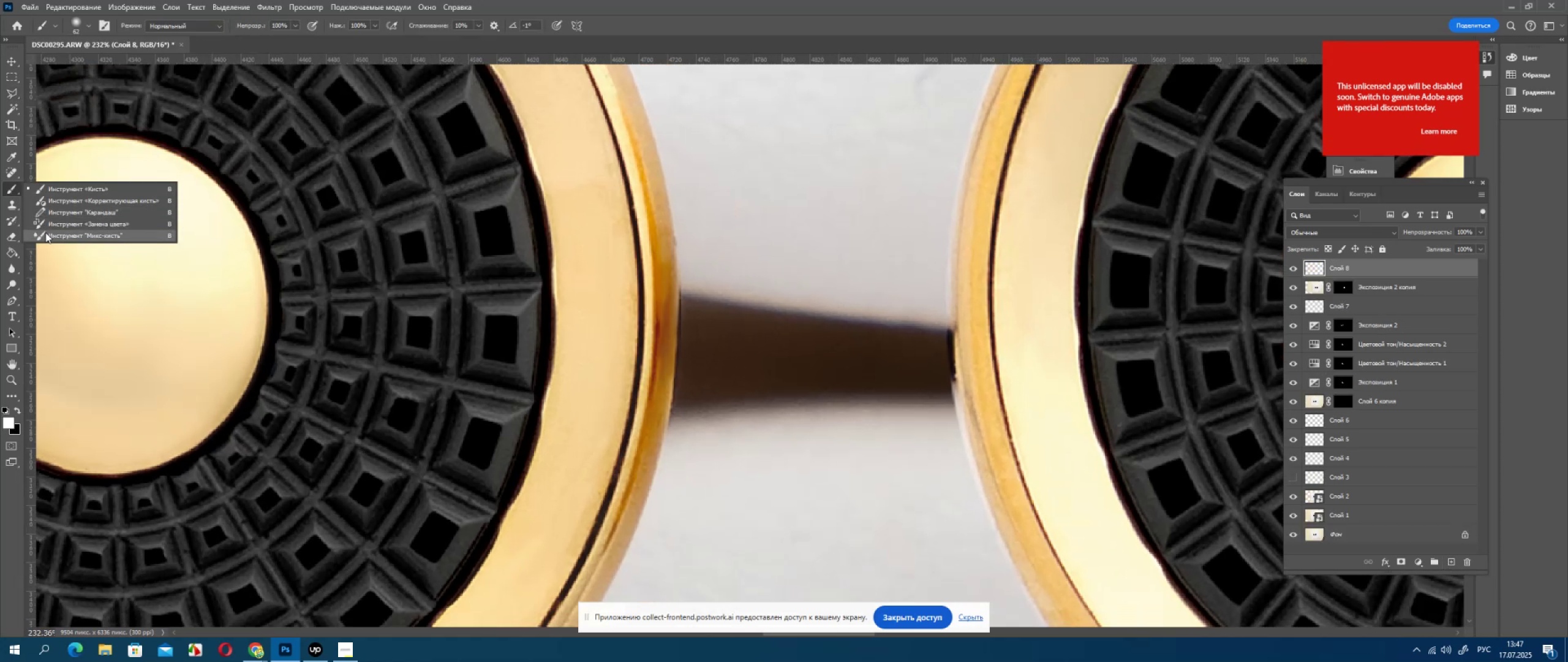 
left_click([45, 233])
 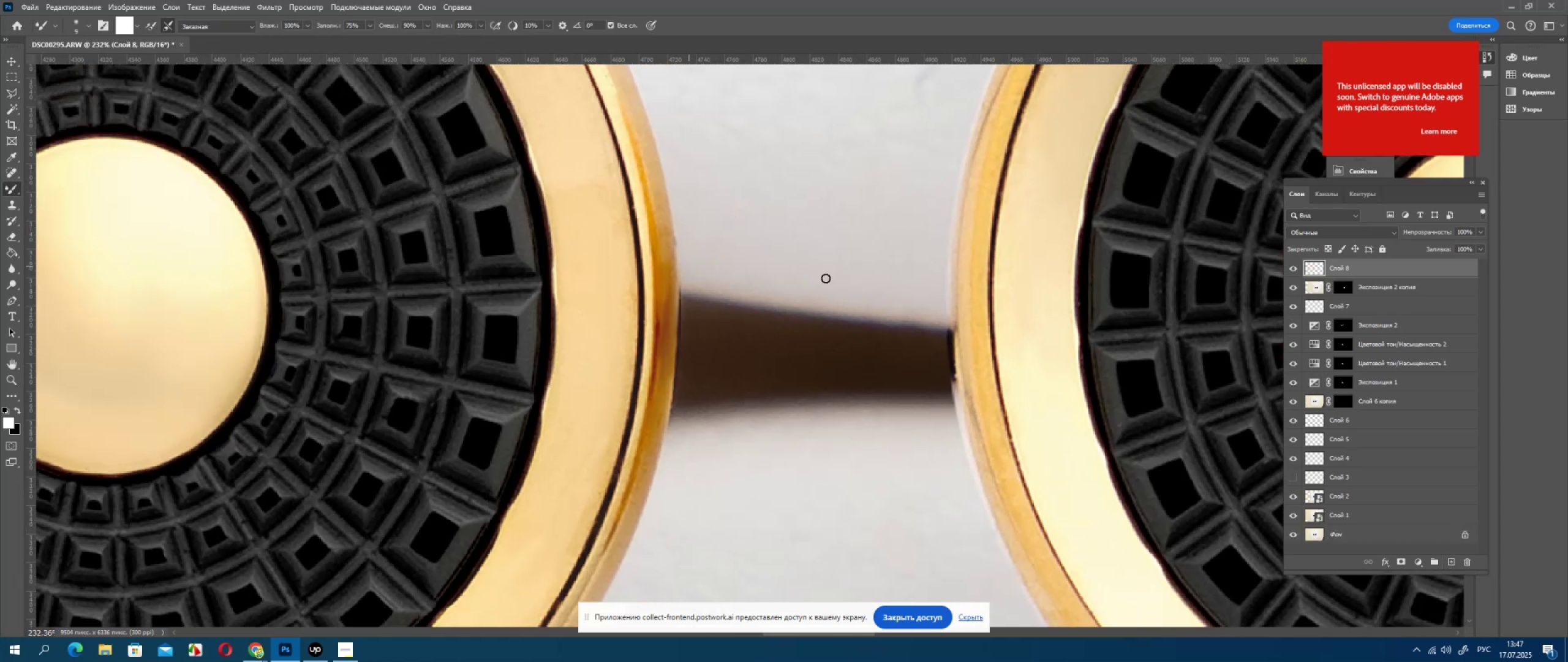 
hold_key(key=AltLeft, duration=1.38)
 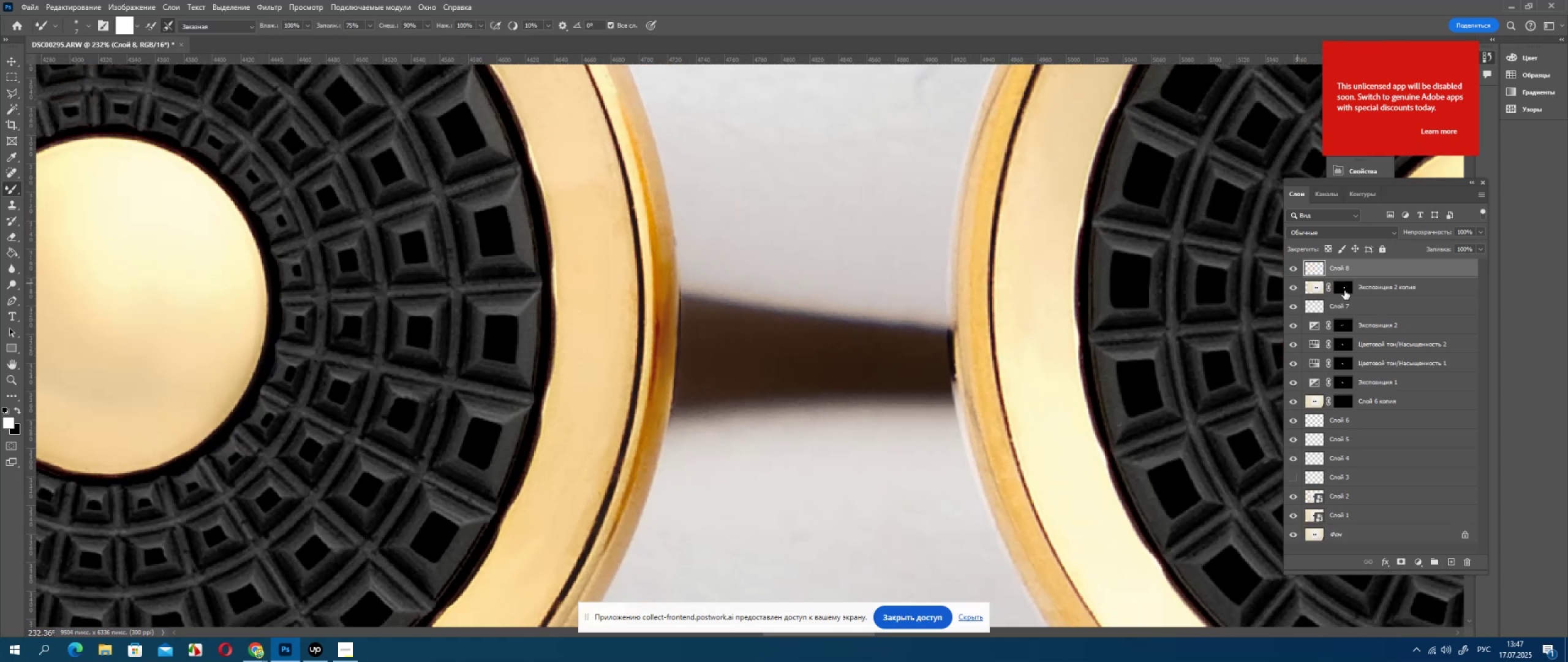 
double_click([1344, 291])
 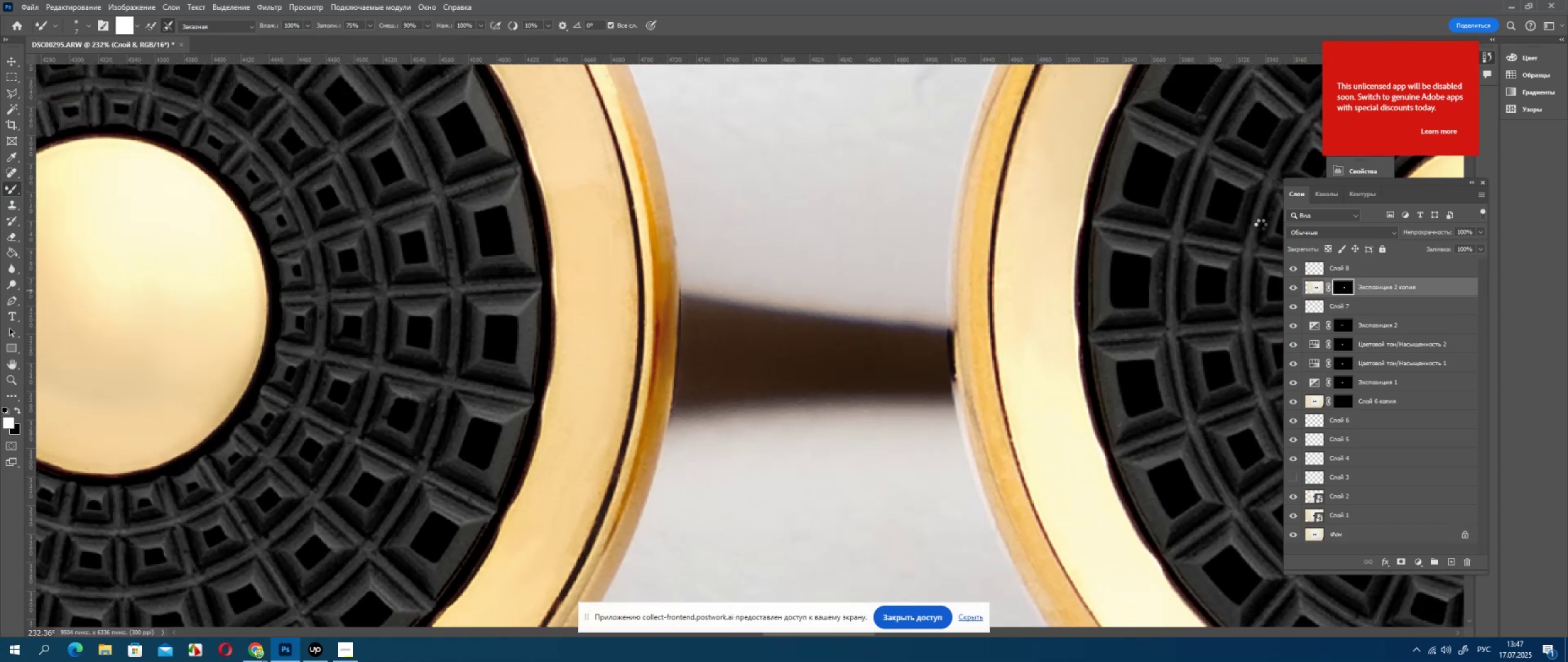 
mouse_move([1303, 301])
 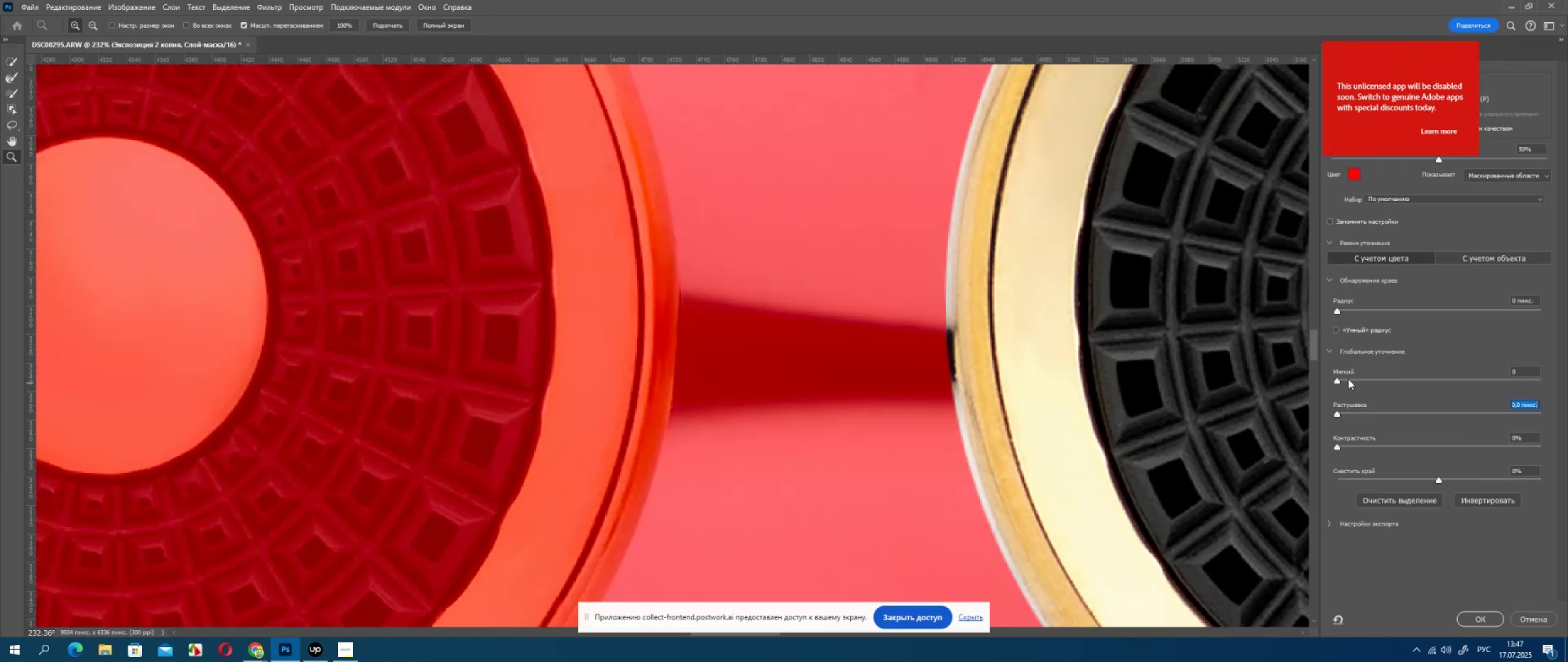 
left_click([1346, 380])
 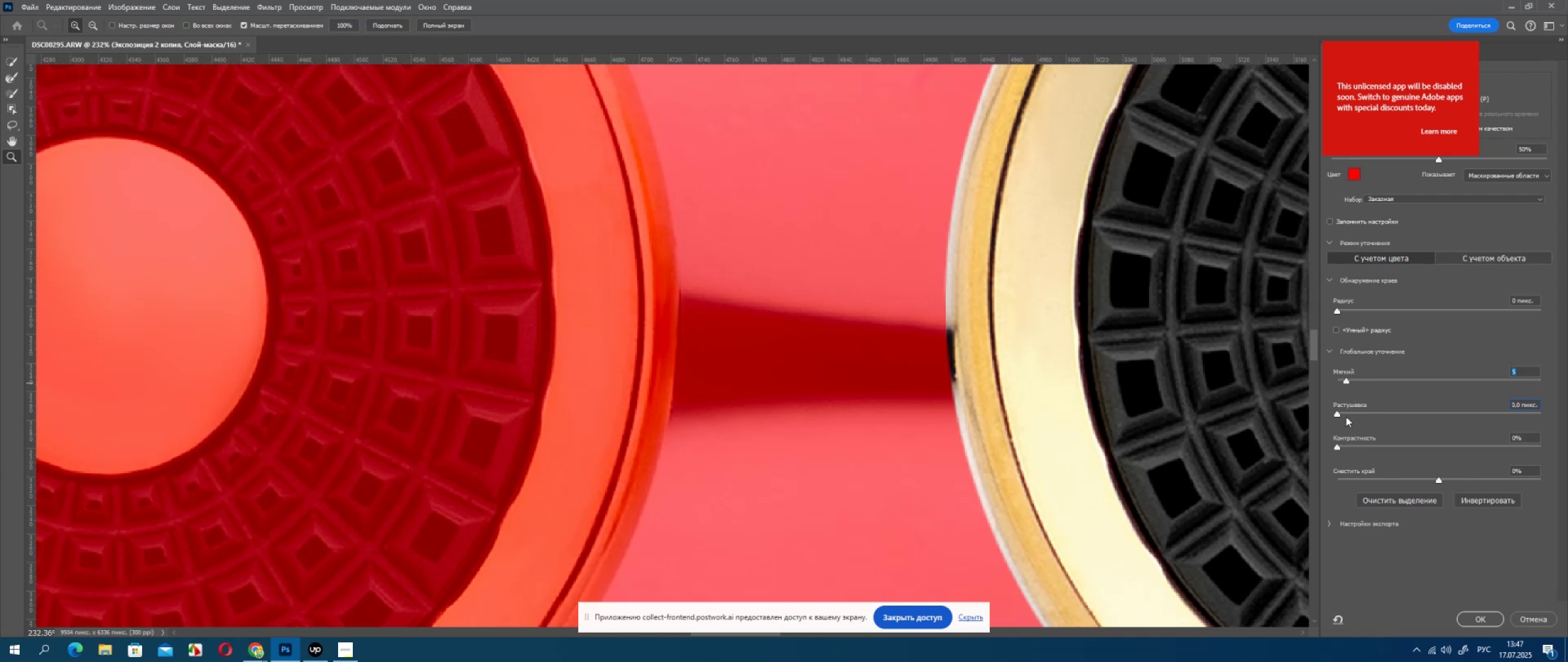 
left_click([1345, 416])
 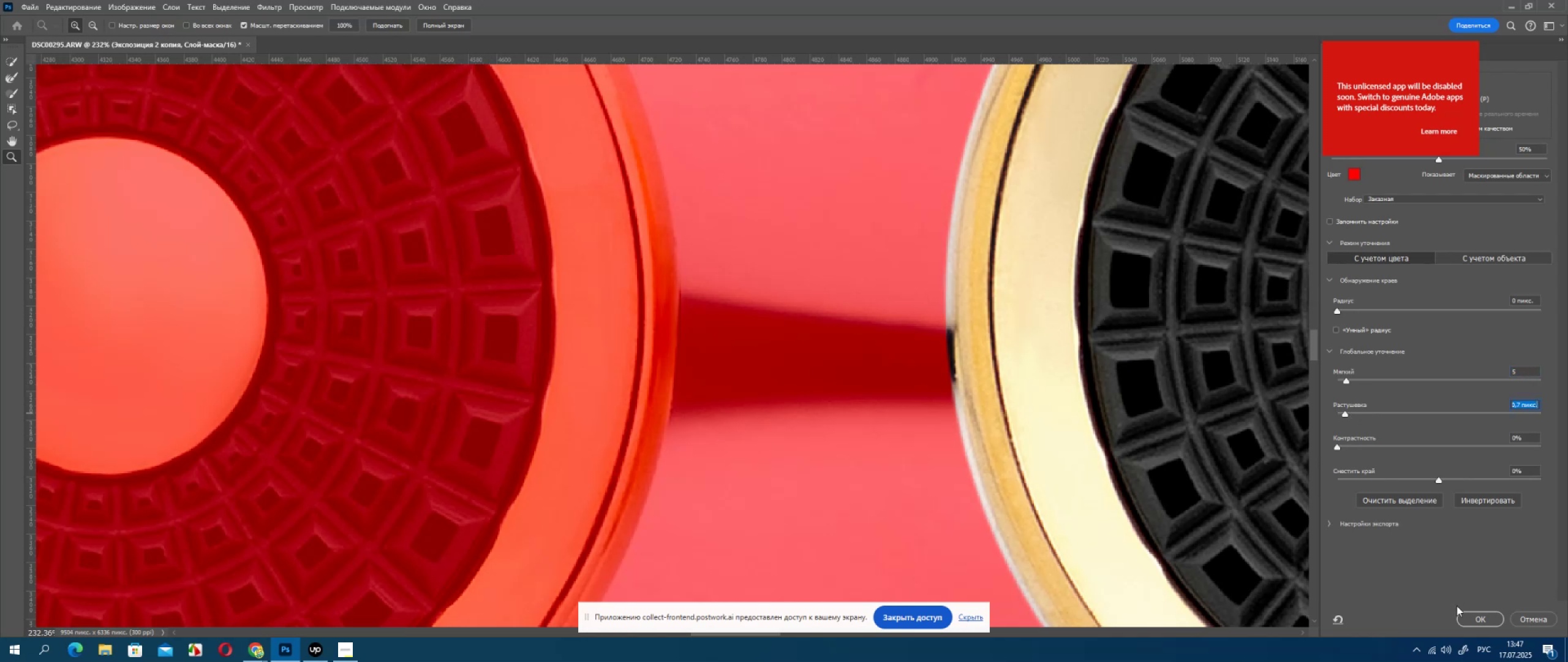 
left_click([1475, 619])
 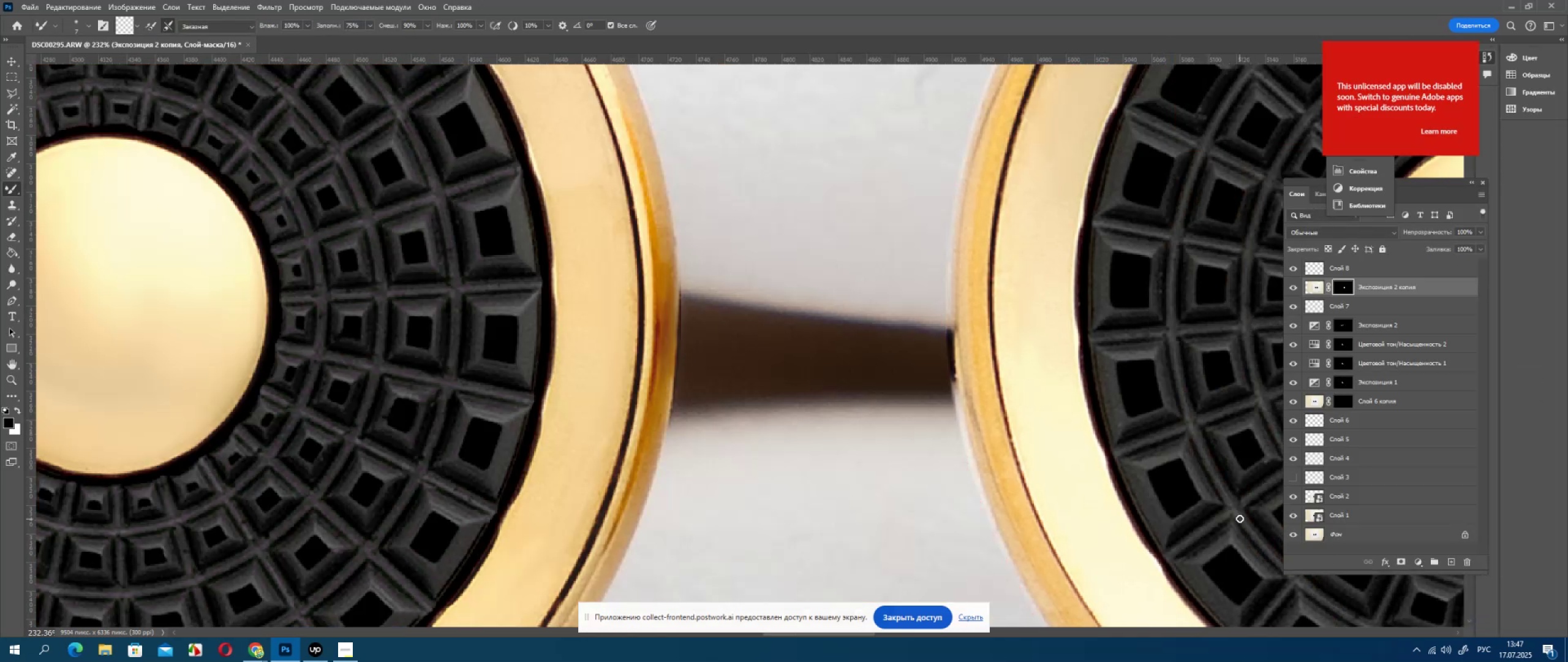 
hold_key(key=AltLeft, duration=1.07)
scroll: coordinate [1068, 470], scroll_direction: down, amount: 16.0
 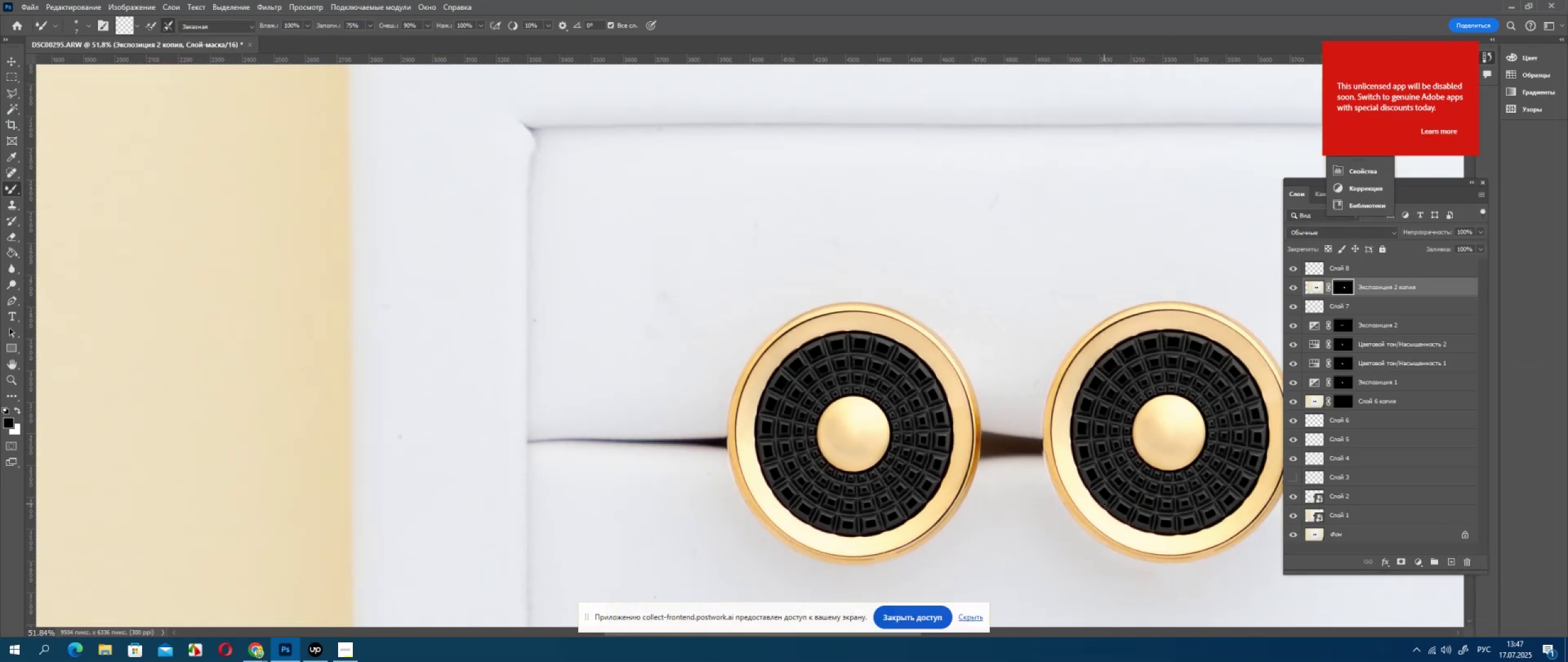 
hold_key(key=AltLeft, duration=1.13)
scroll: coordinate [939, 376], scroll_direction: up, amount: 20.0
 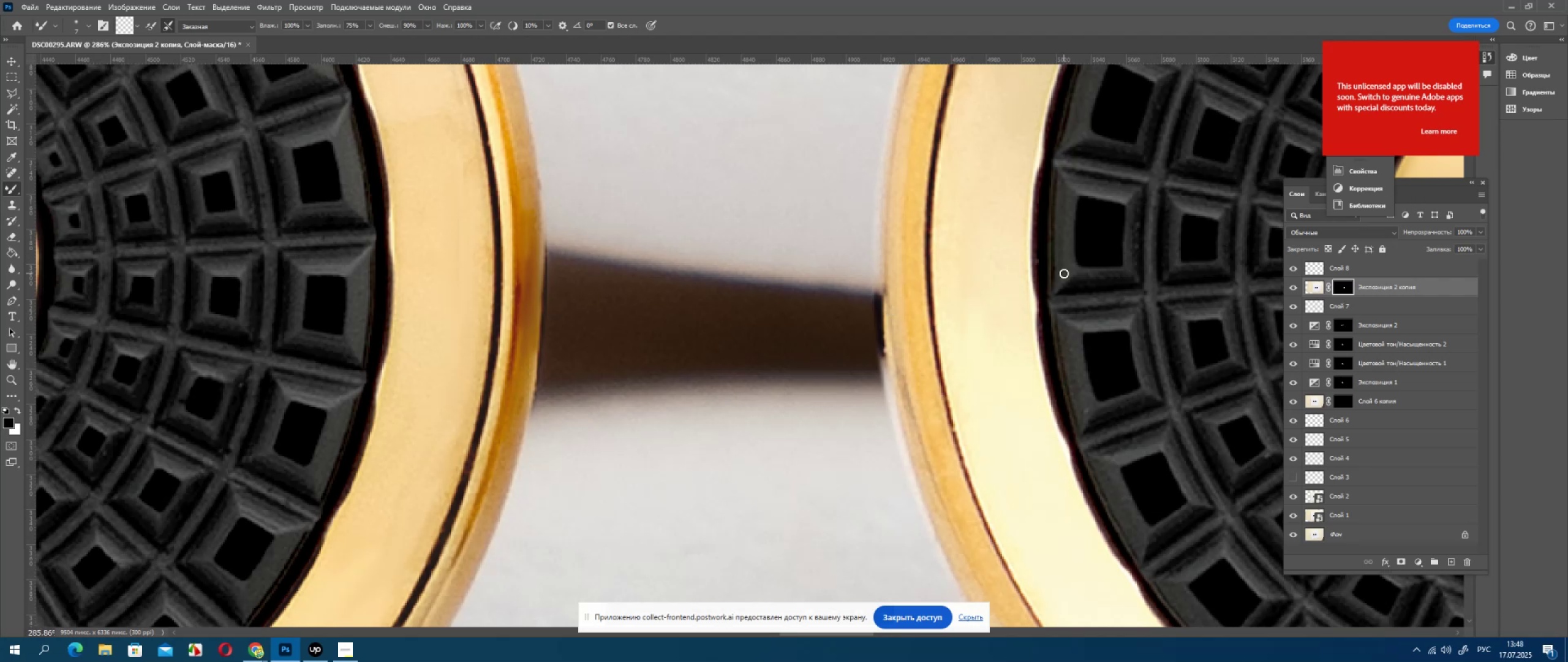 
left_click_drag(start_coordinate=[880, 349], to_coordinate=[883, 383])
 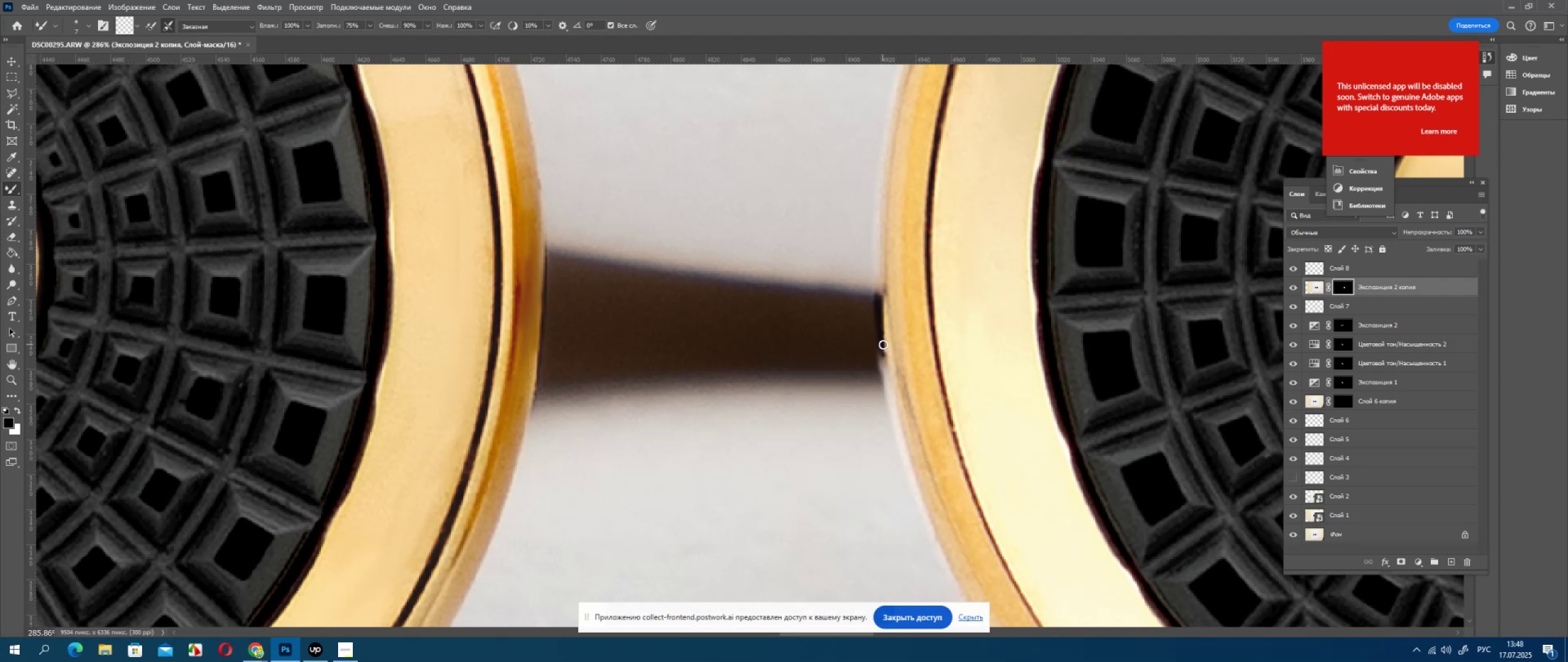 
key(Control+Z)
 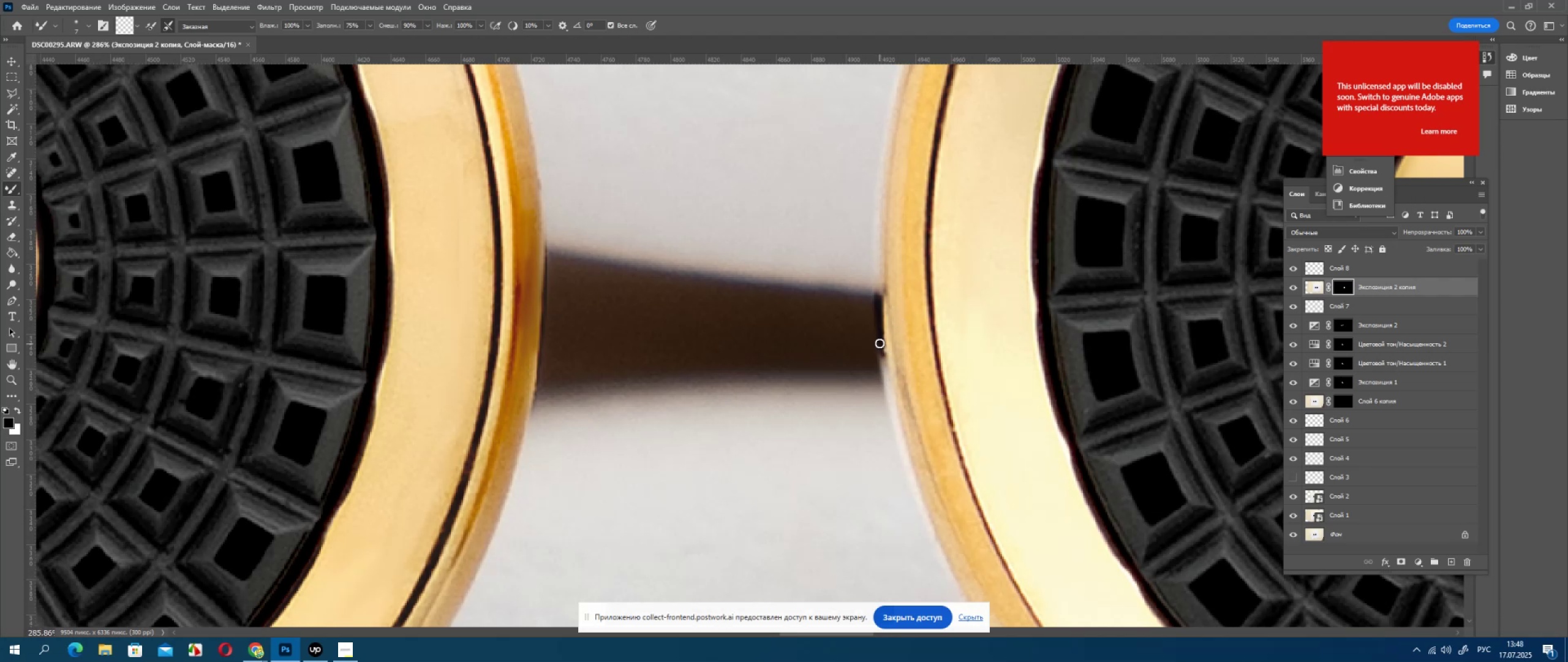 
left_click_drag(start_coordinate=[880, 343], to_coordinate=[884, 404])
 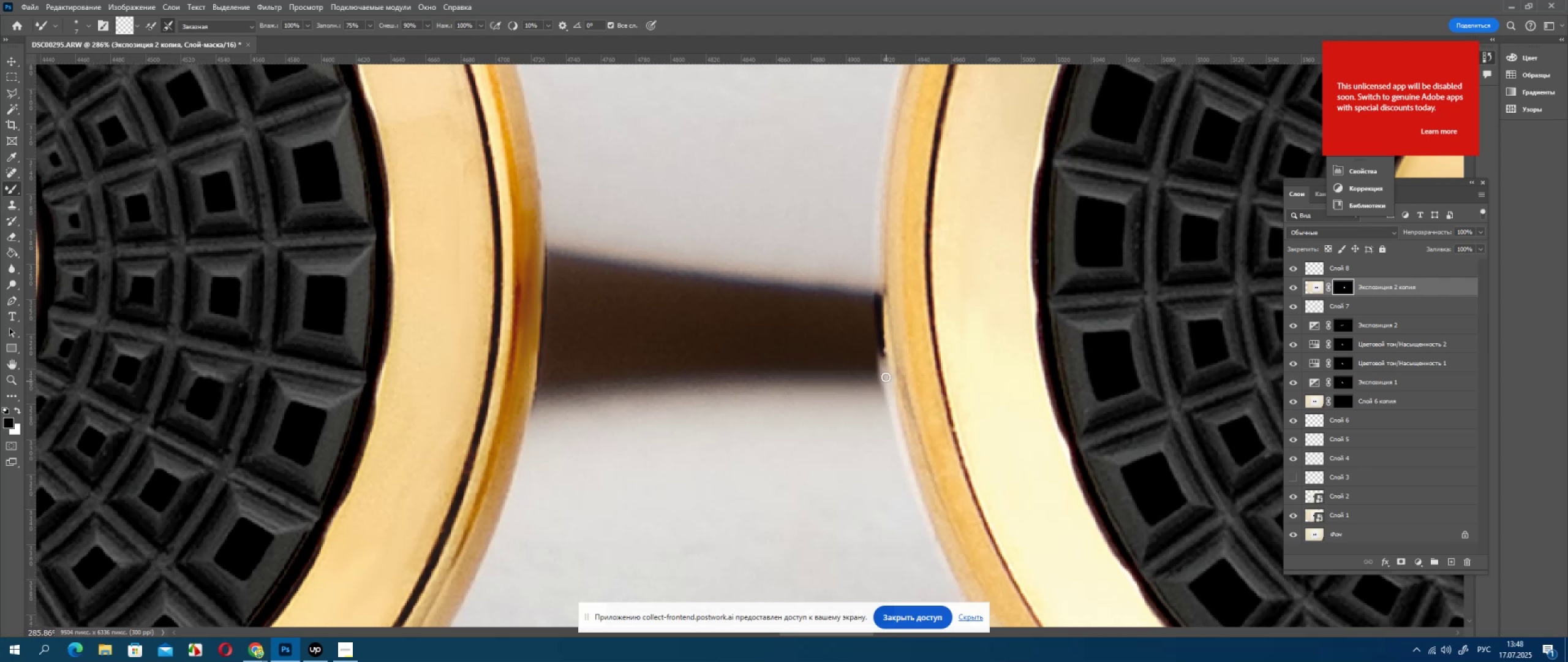 
key(Control+ControlLeft)
 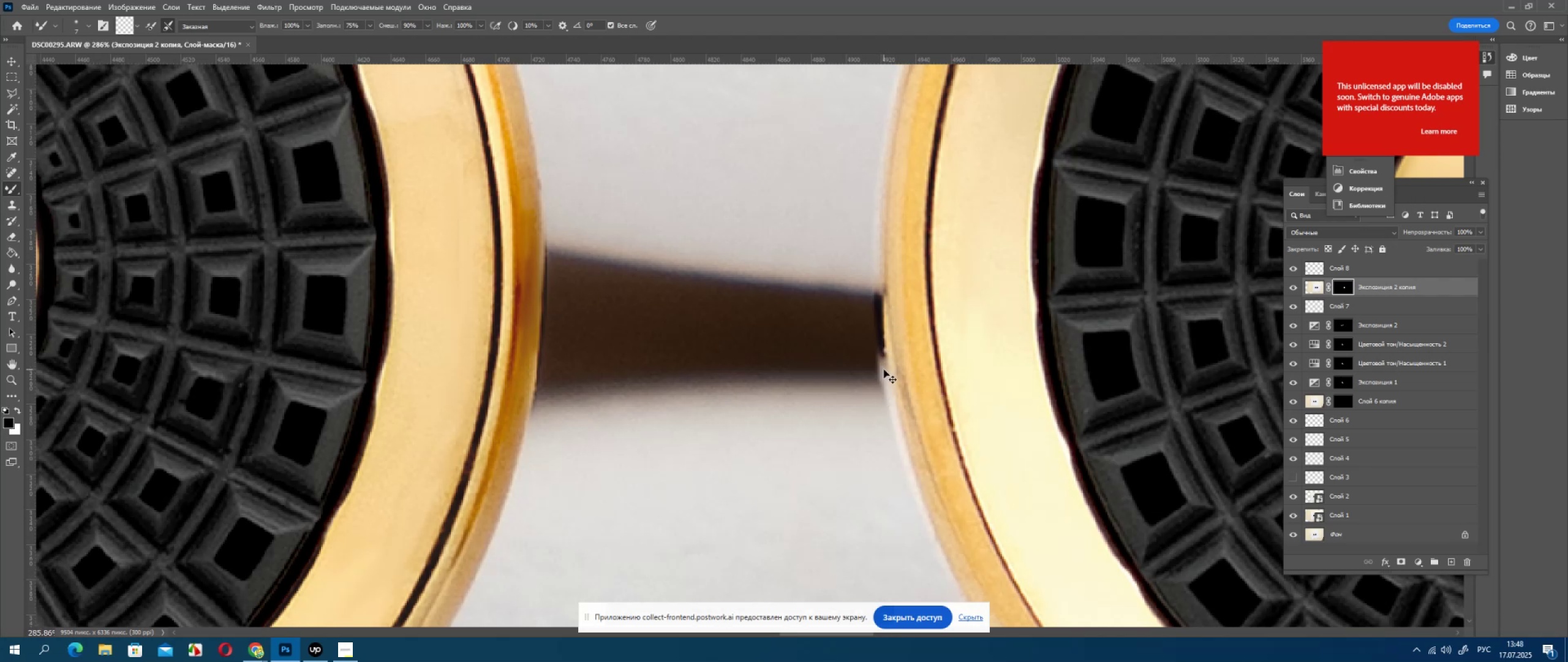 
key(Control+Z)
 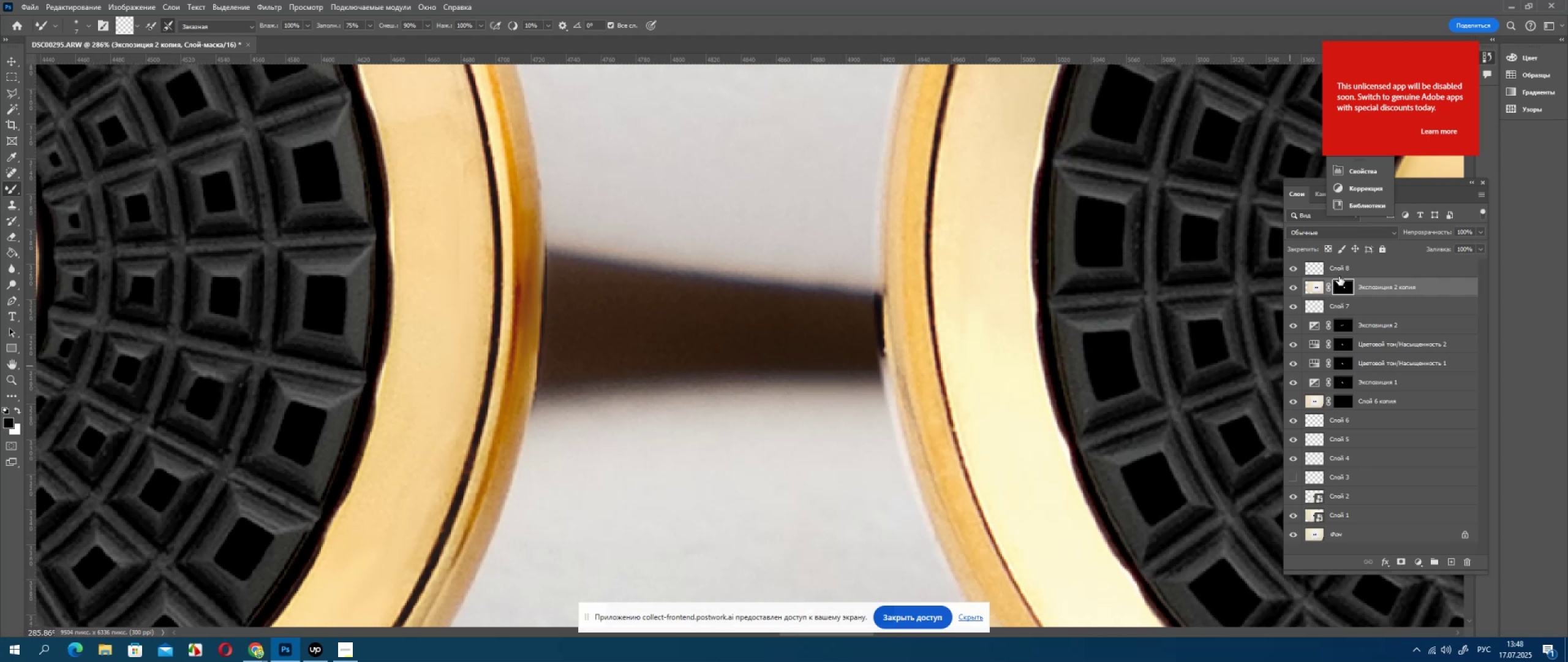 
left_click([1339, 271])
 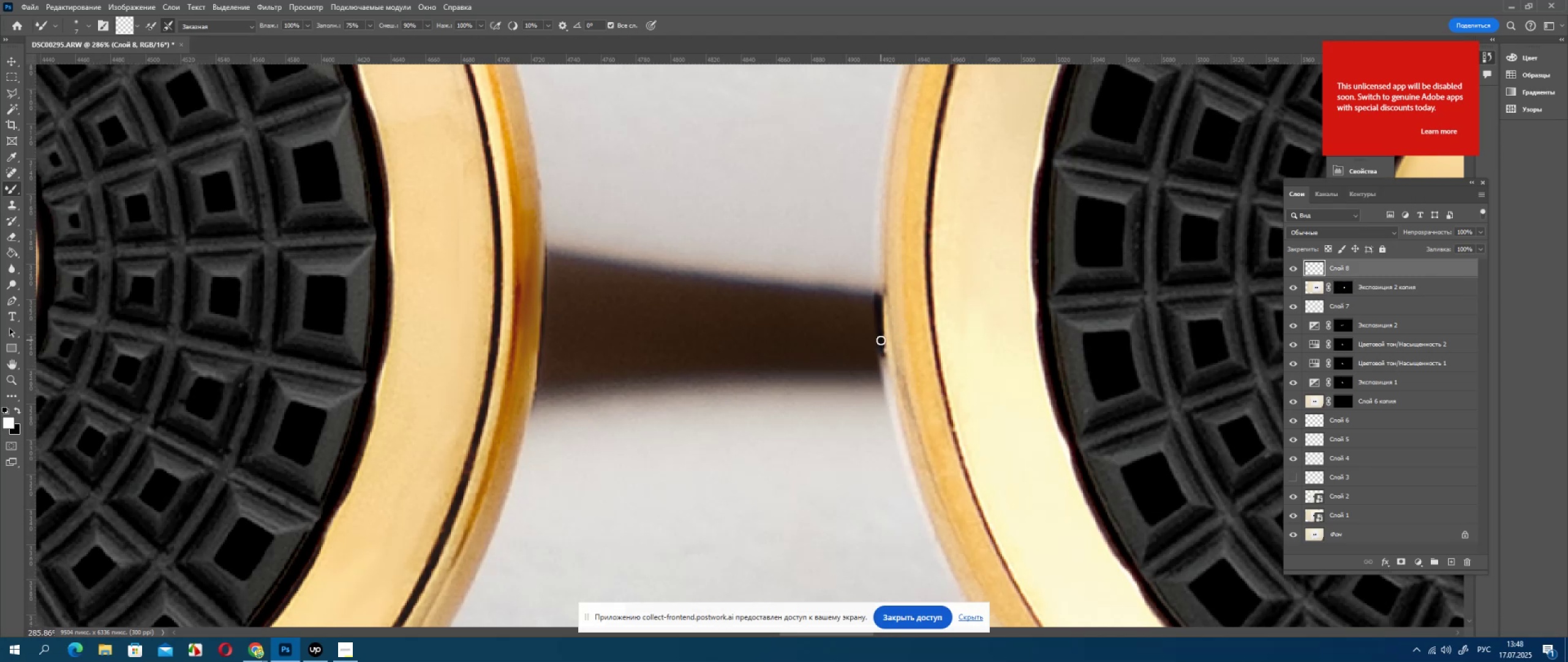 
left_click_drag(start_coordinate=[880, 341], to_coordinate=[883, 377])
 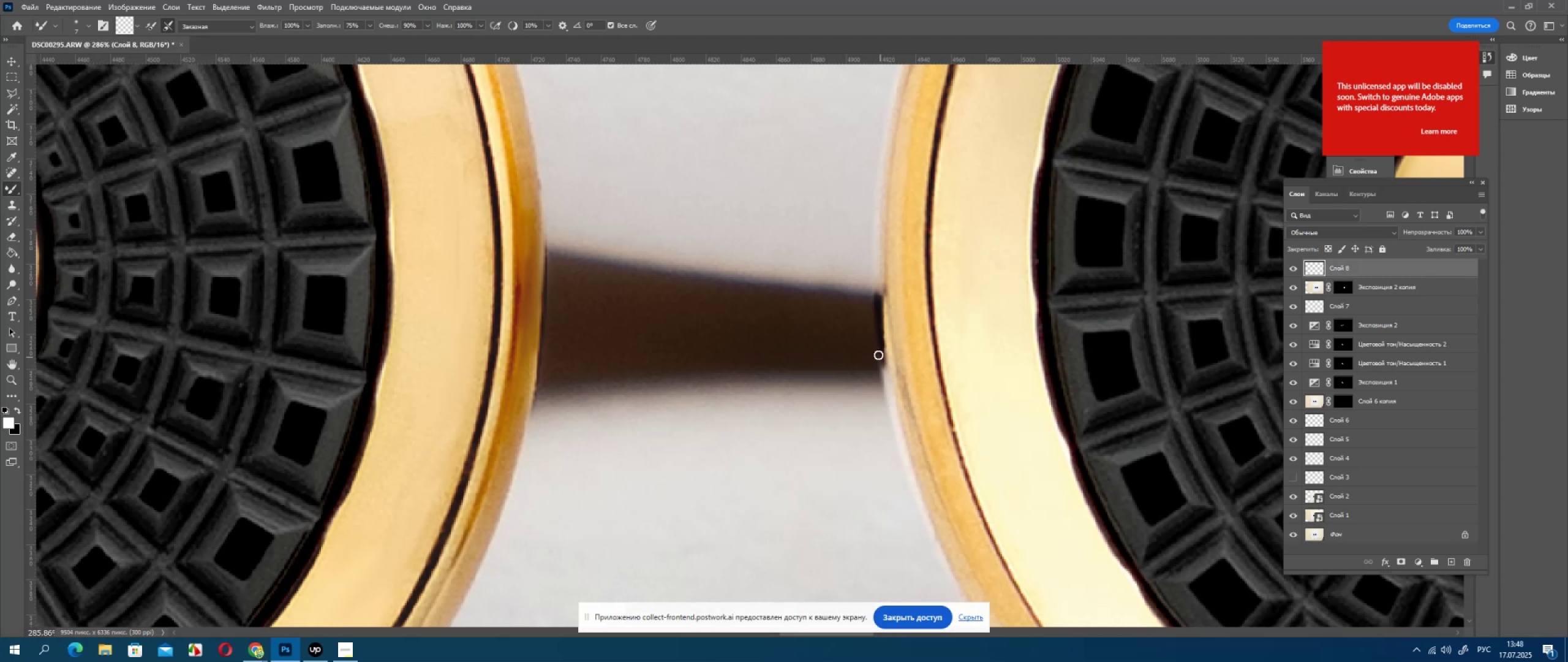 
left_click_drag(start_coordinate=[880, 356], to_coordinate=[885, 378])
 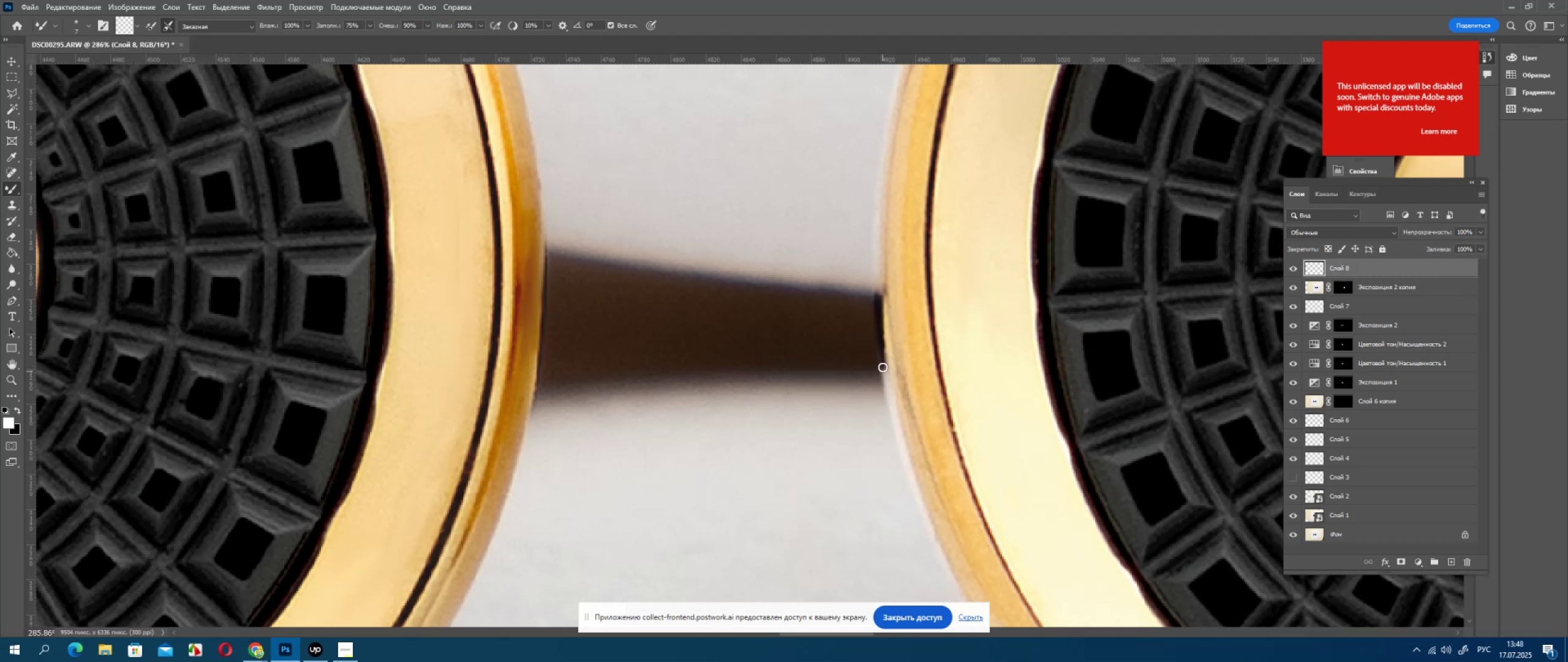 
left_click_drag(start_coordinate=[883, 363], to_coordinate=[888, 390])
 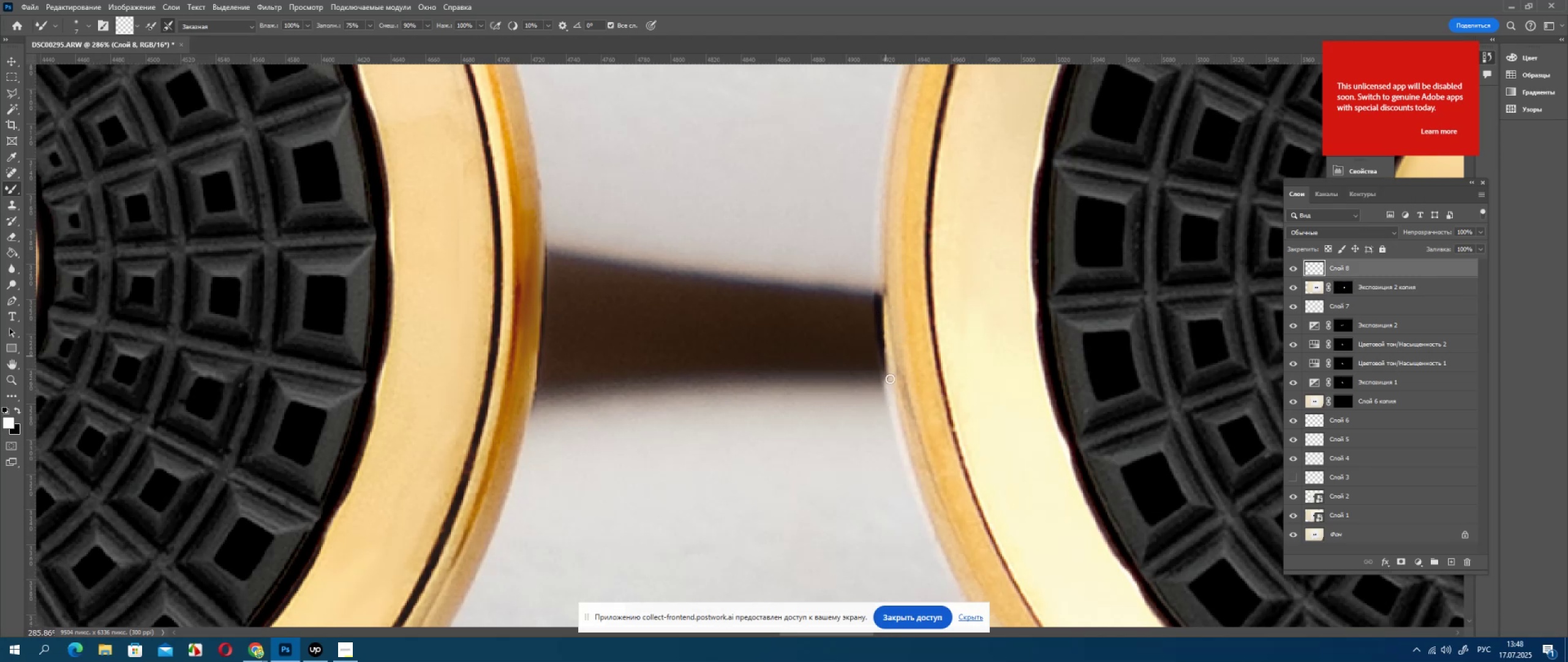 
left_click_drag(start_coordinate=[889, 367], to_coordinate=[891, 385])
 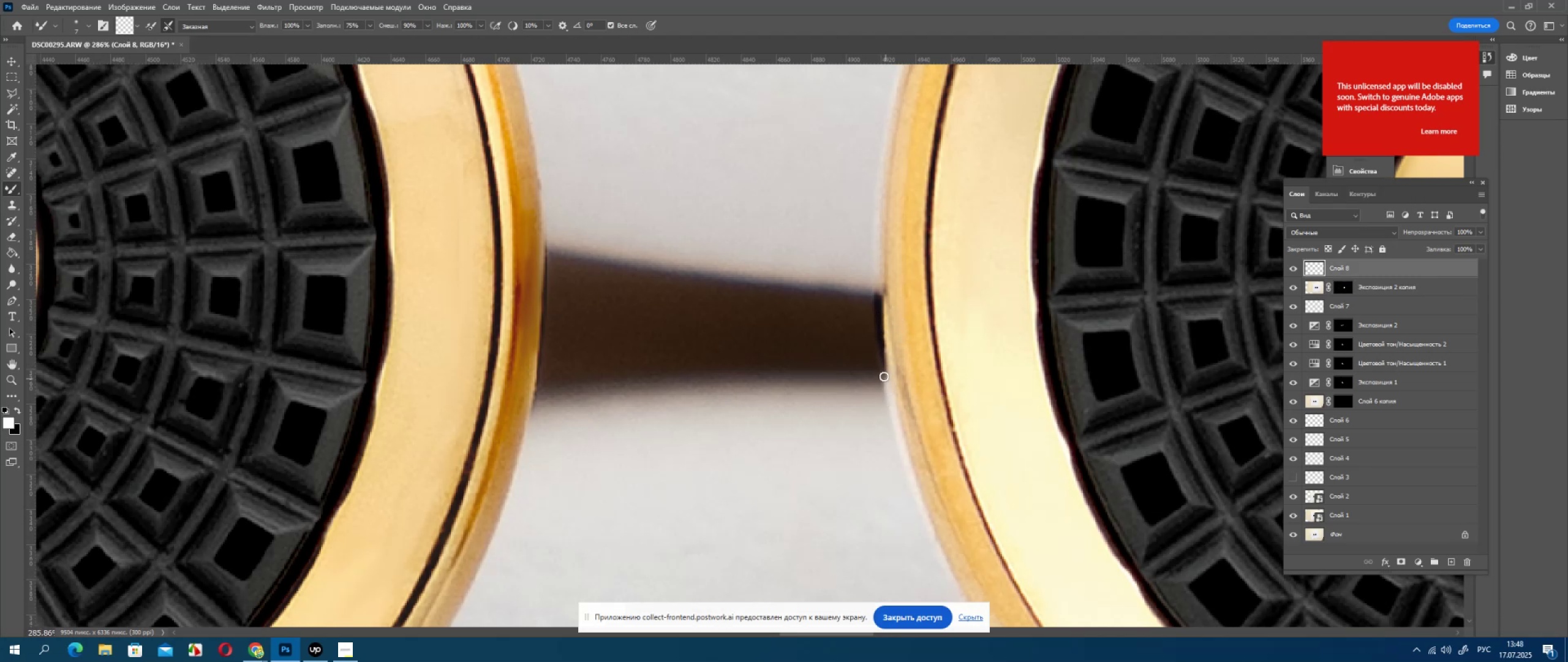 
left_click_drag(start_coordinate=[884, 376], to_coordinate=[892, 406])
 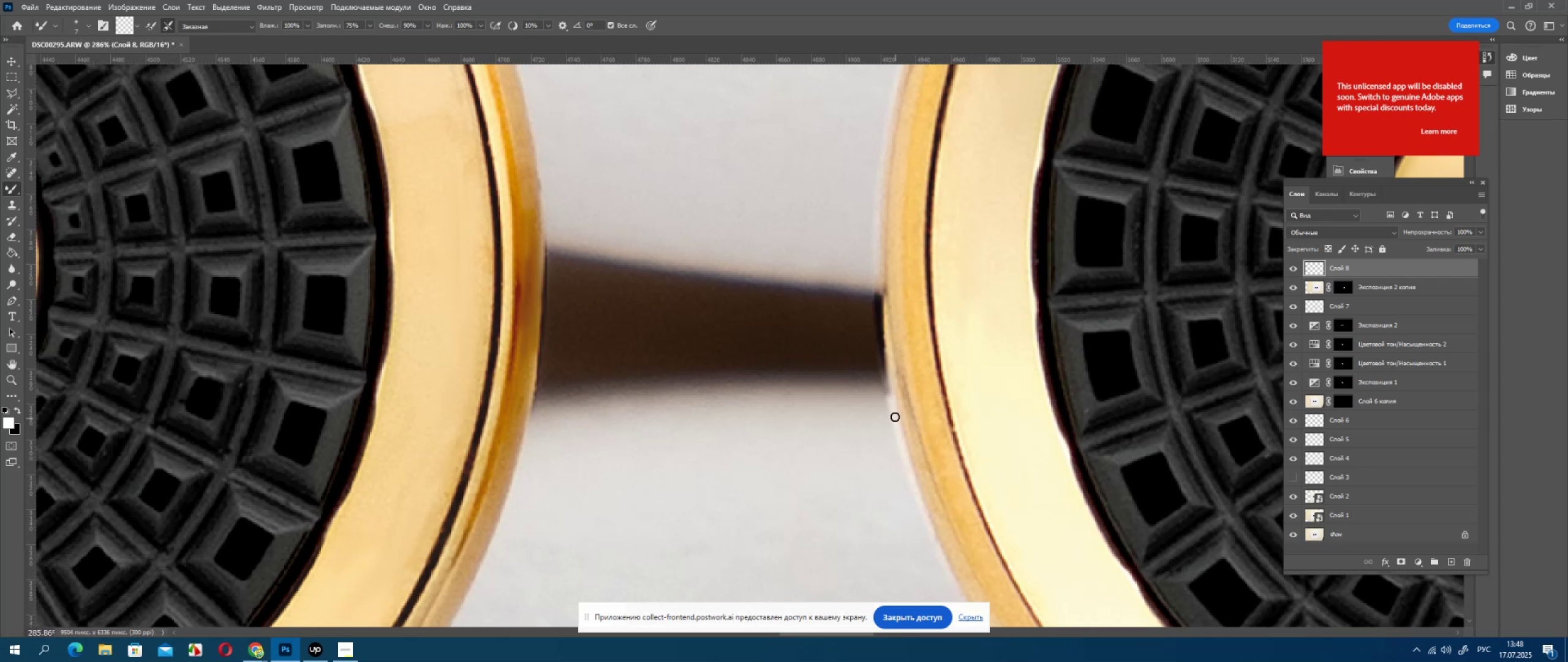 
left_click_drag(start_coordinate=[892, 405], to_coordinate=[889, 394])
 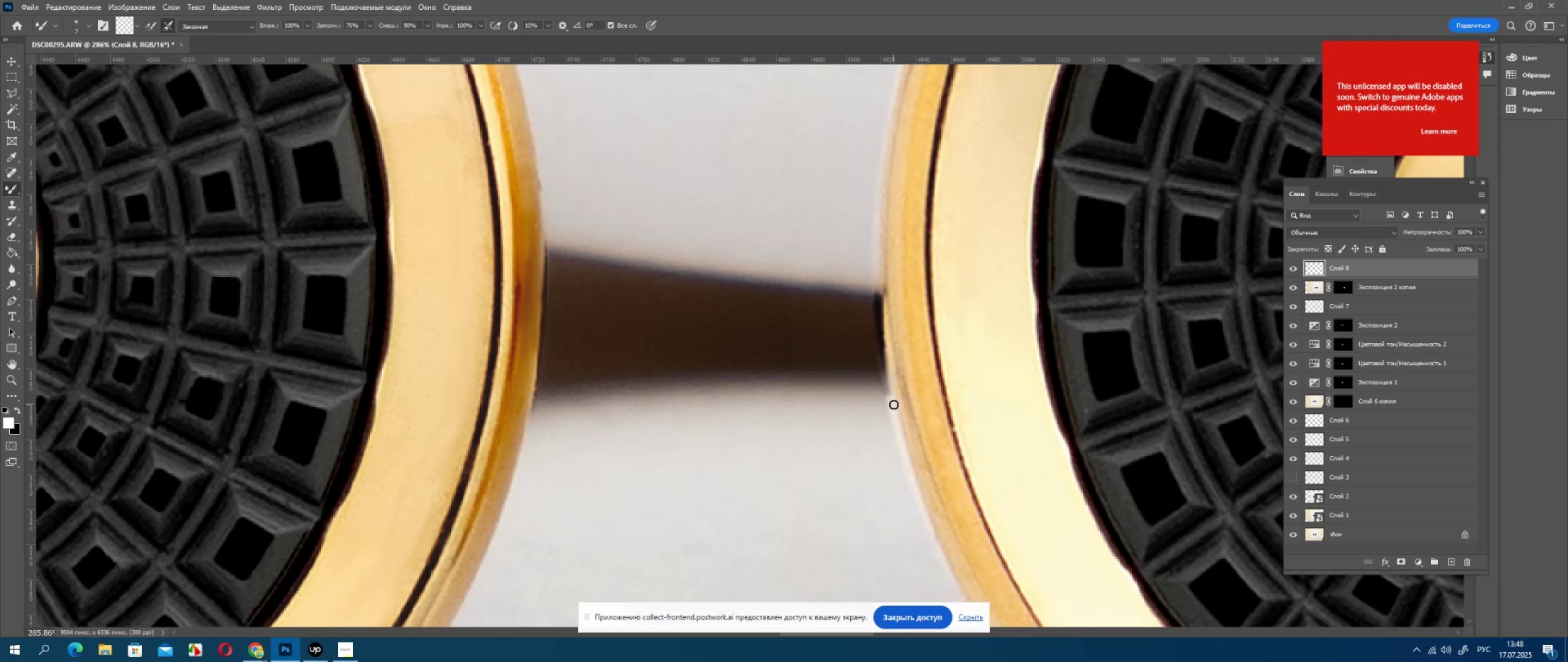 
left_click_drag(start_coordinate=[892, 401], to_coordinate=[889, 384])
 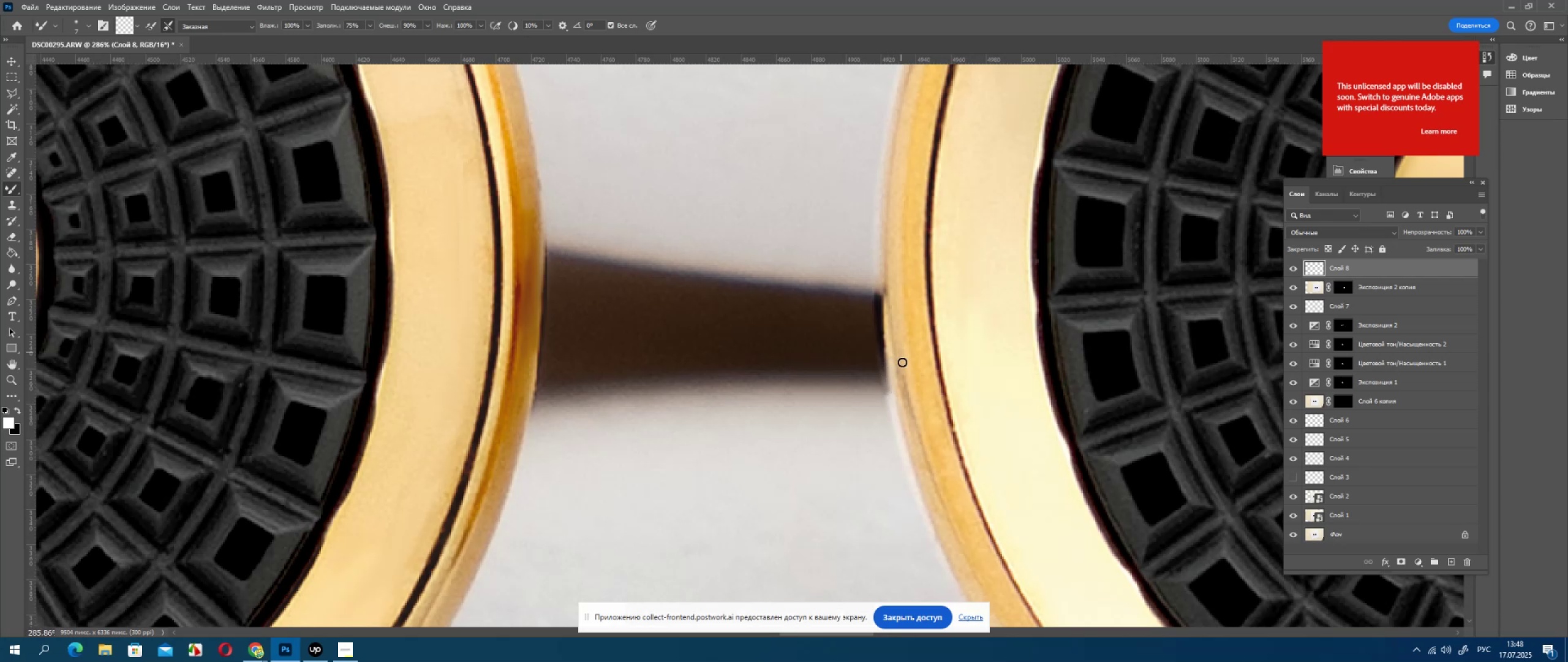 
hold_key(key=AltLeft, duration=0.4)
scroll: coordinate [902, 488], scroll_direction: down, amount: 7.0
 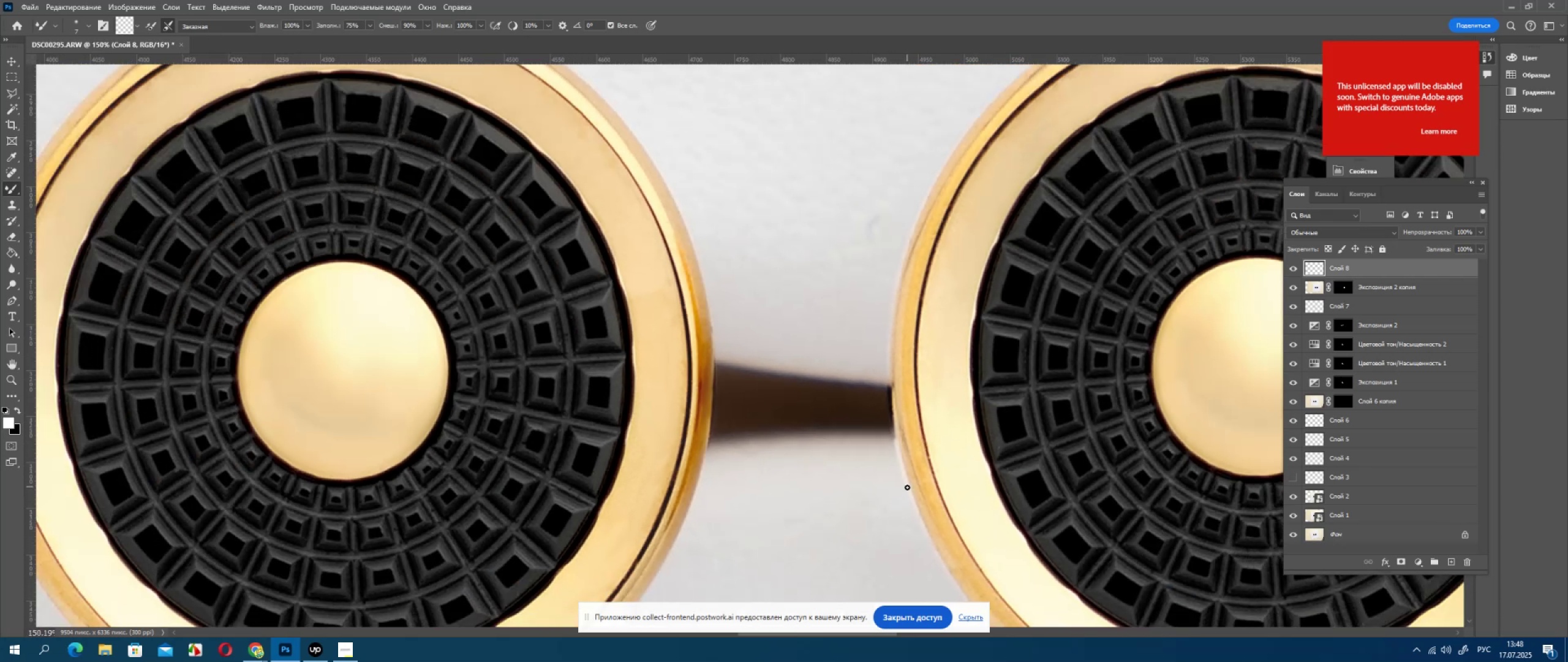 
hold_key(key=AltLeft, duration=1.14)
scroll: coordinate [902, 445], scroll_direction: up, amount: 10.0
 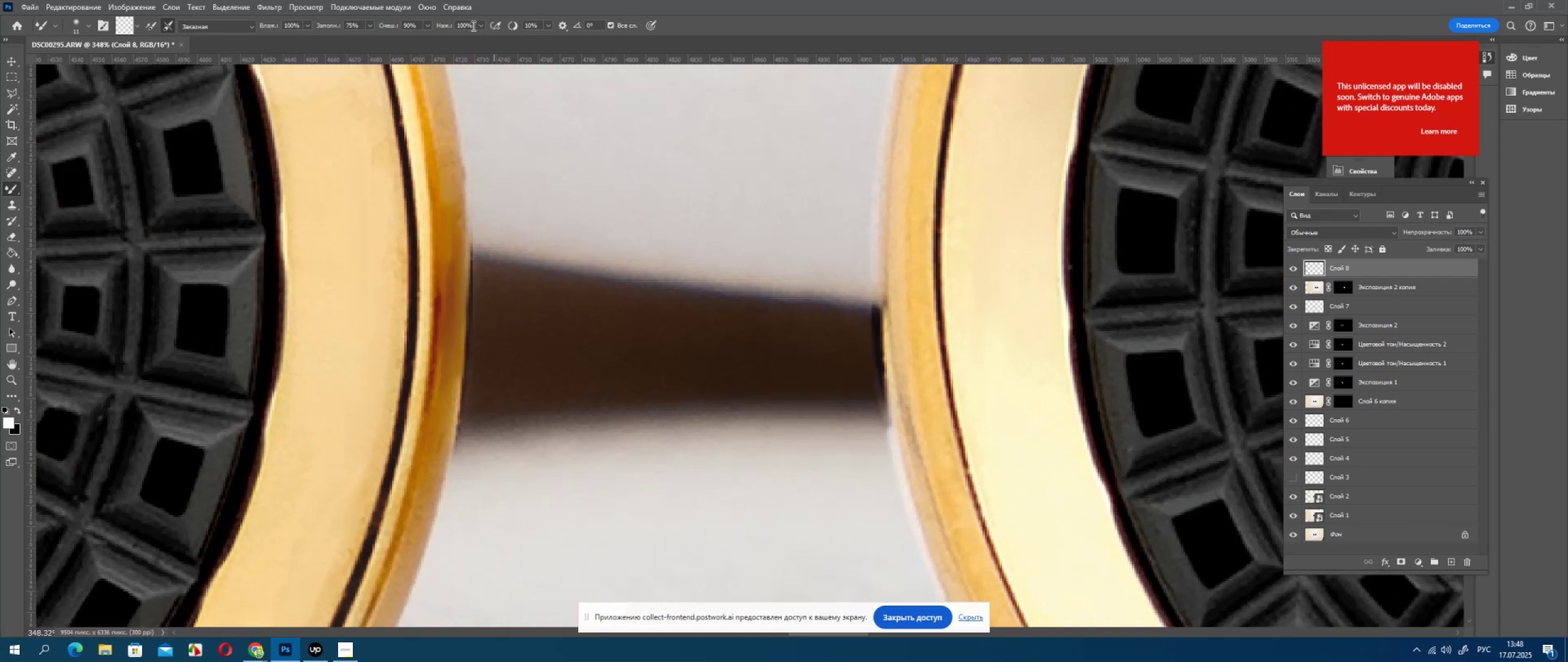 
left_click([479, 26])
 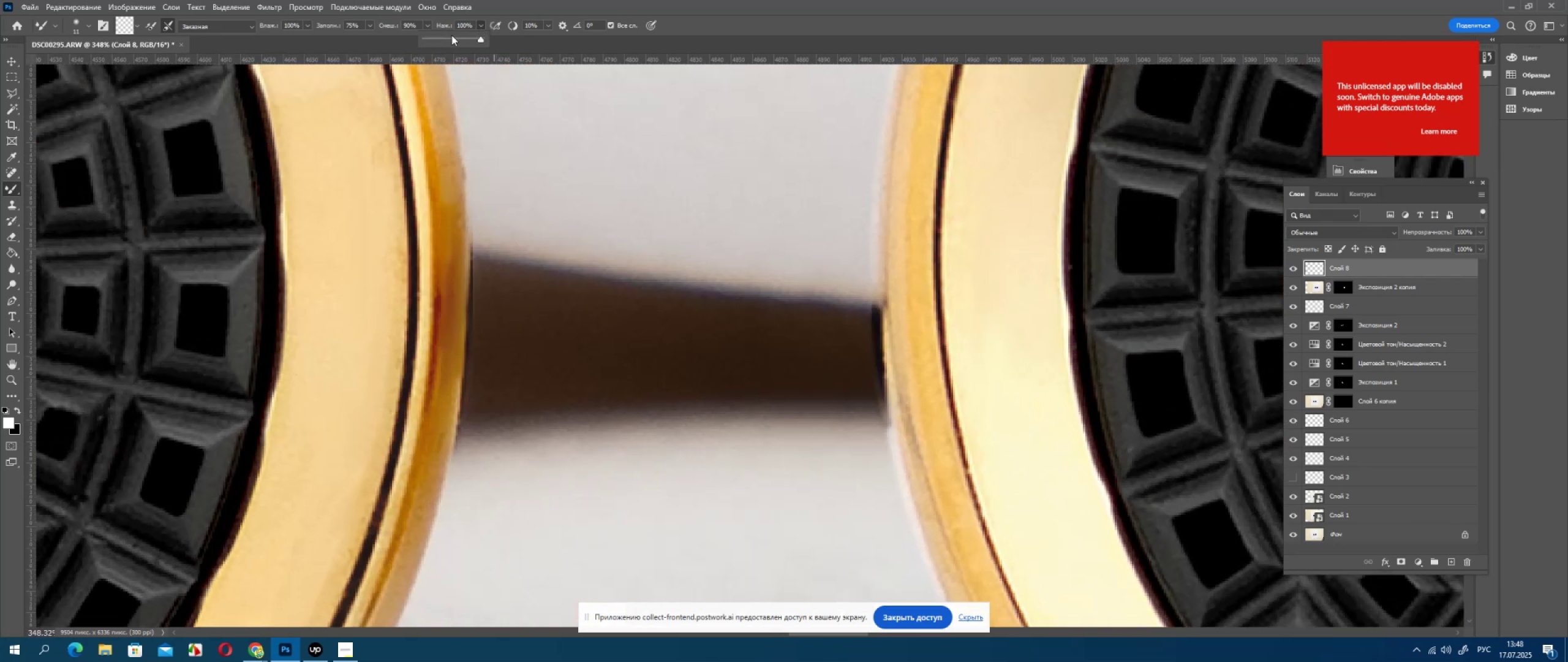 
left_click([451, 35])
 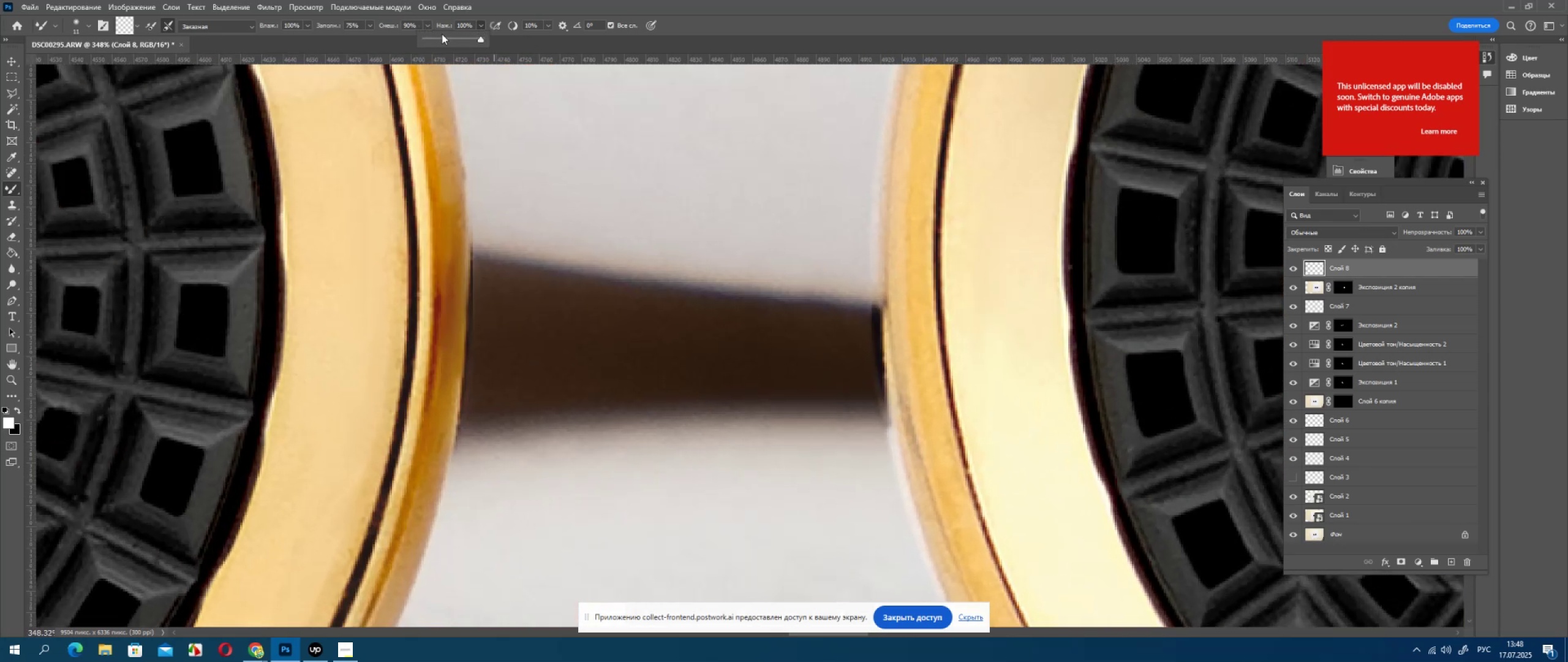 
double_click([442, 37])
 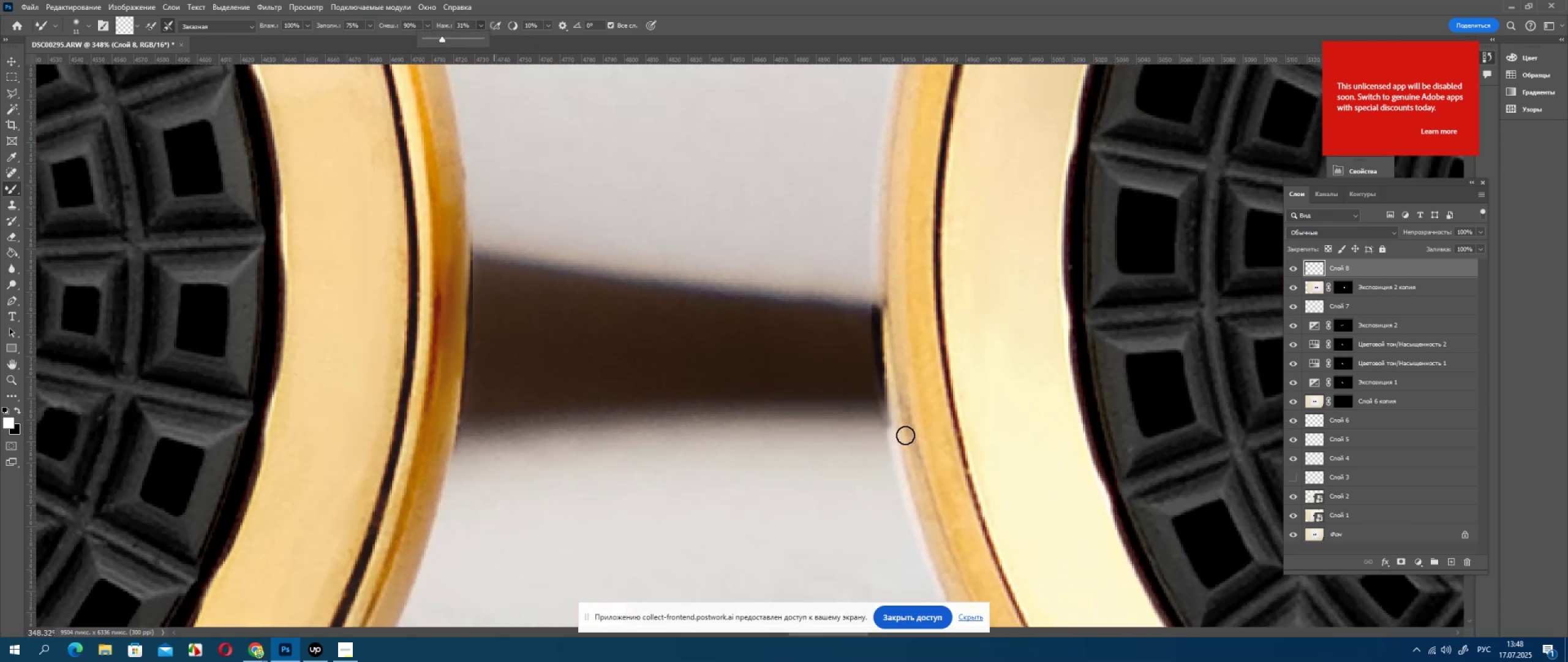 
left_click_drag(start_coordinate=[893, 433], to_coordinate=[888, 405])
 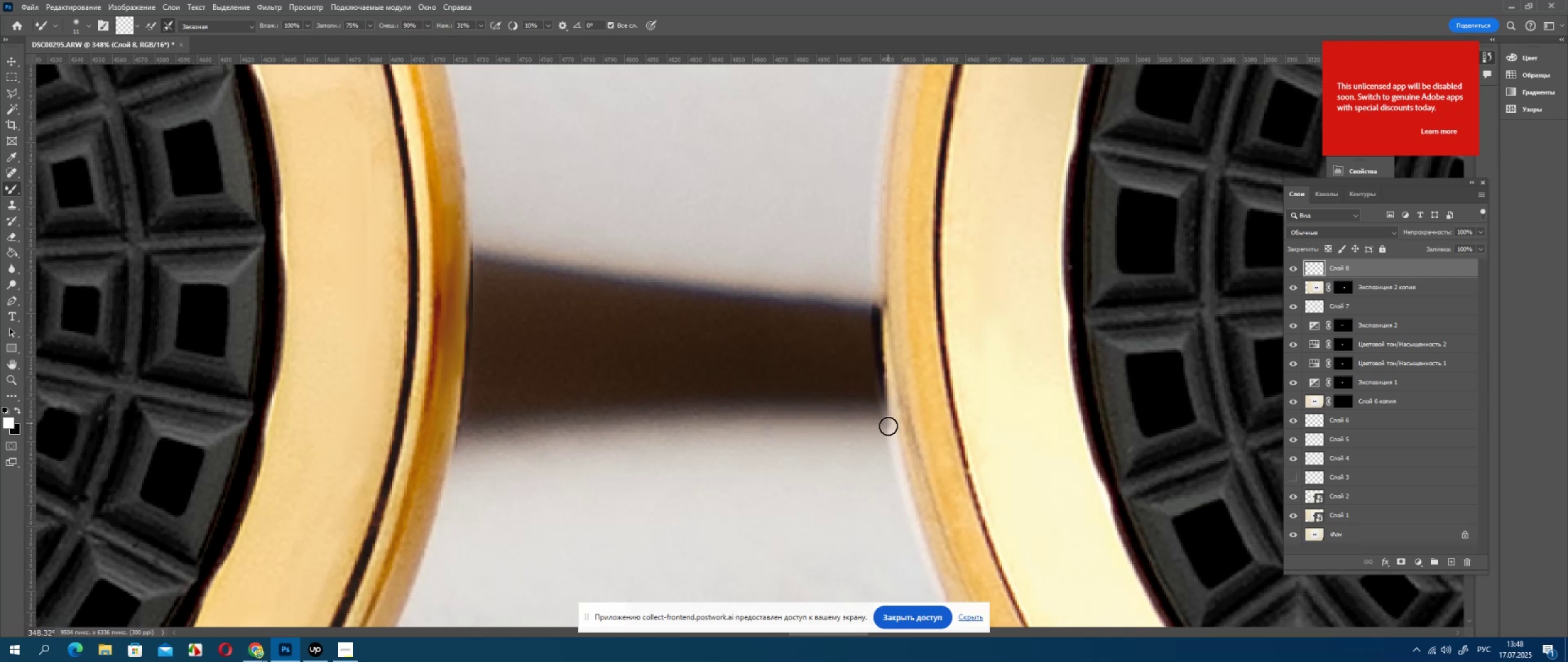 
left_click_drag(start_coordinate=[888, 426], to_coordinate=[881, 380])
 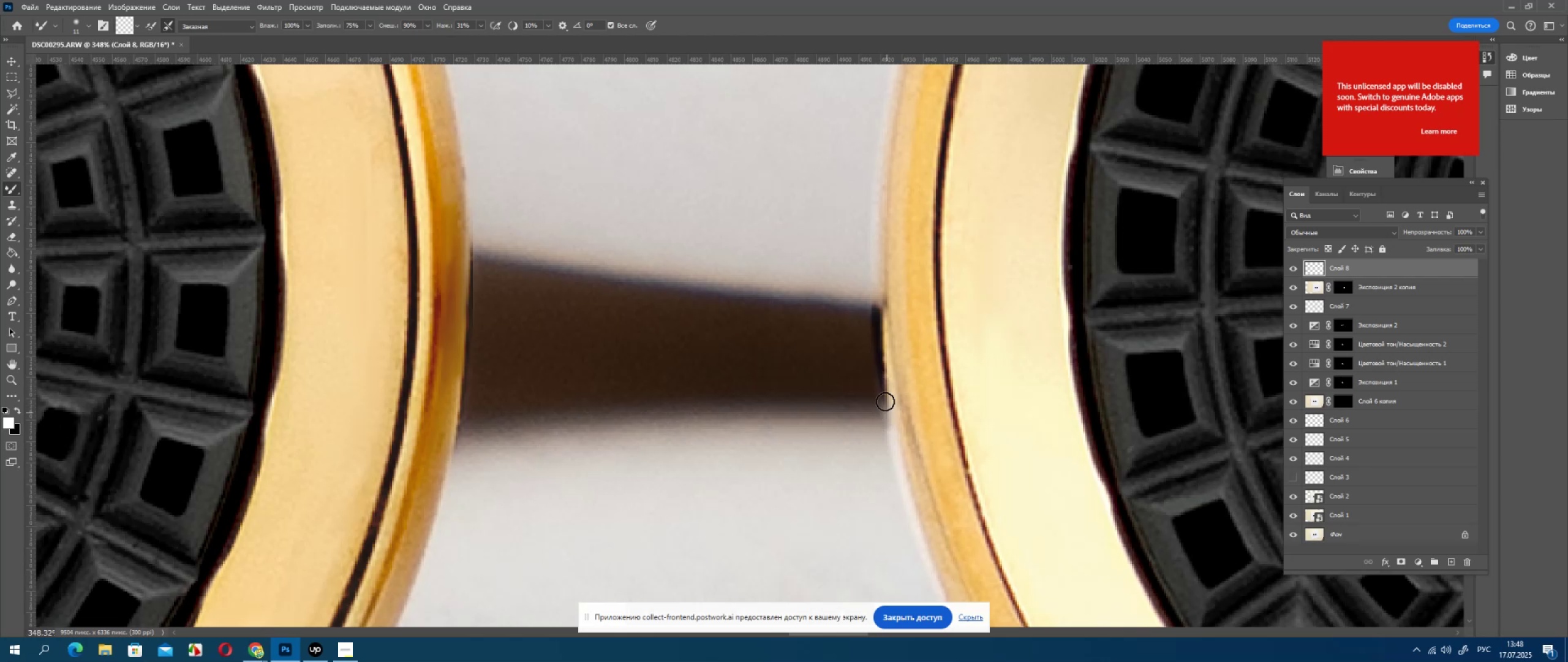 
left_click_drag(start_coordinate=[876, 367], to_coordinate=[889, 436])
 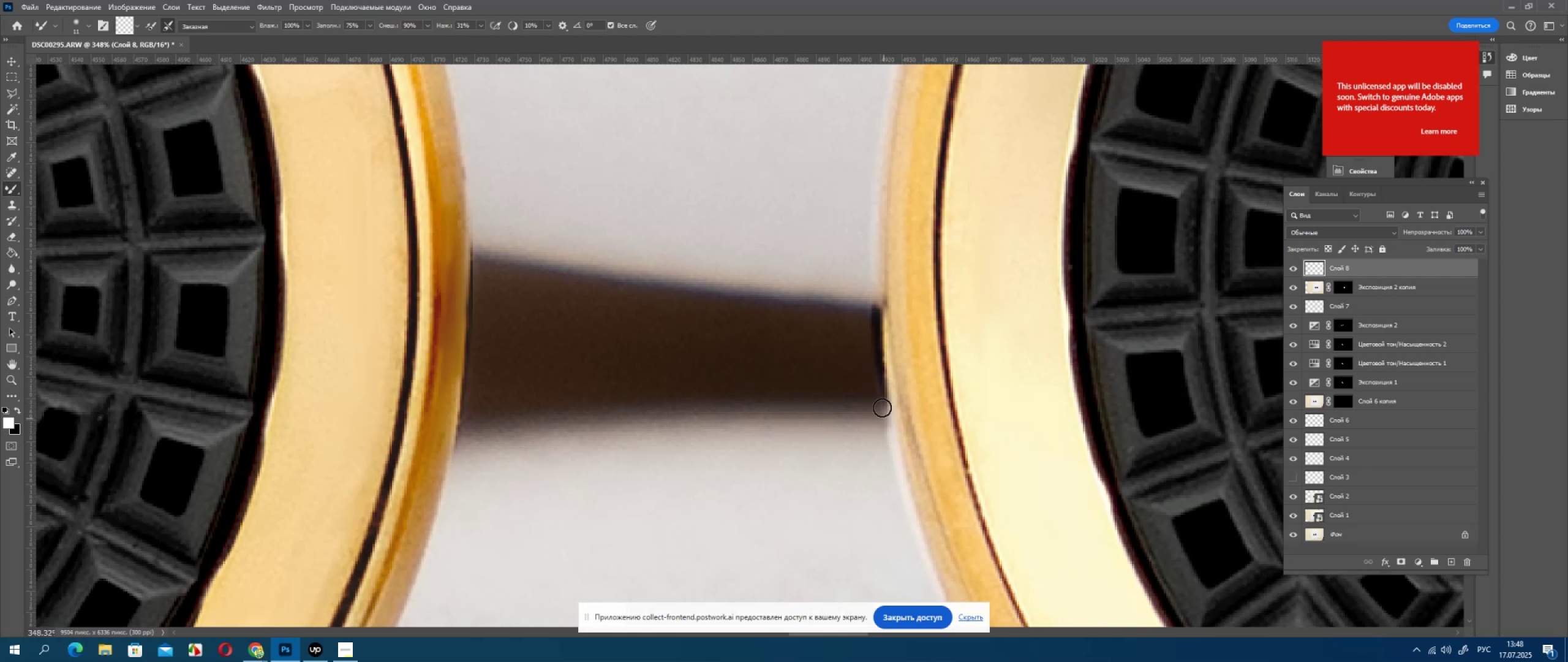 
left_click_drag(start_coordinate=[881, 406], to_coordinate=[888, 446])
 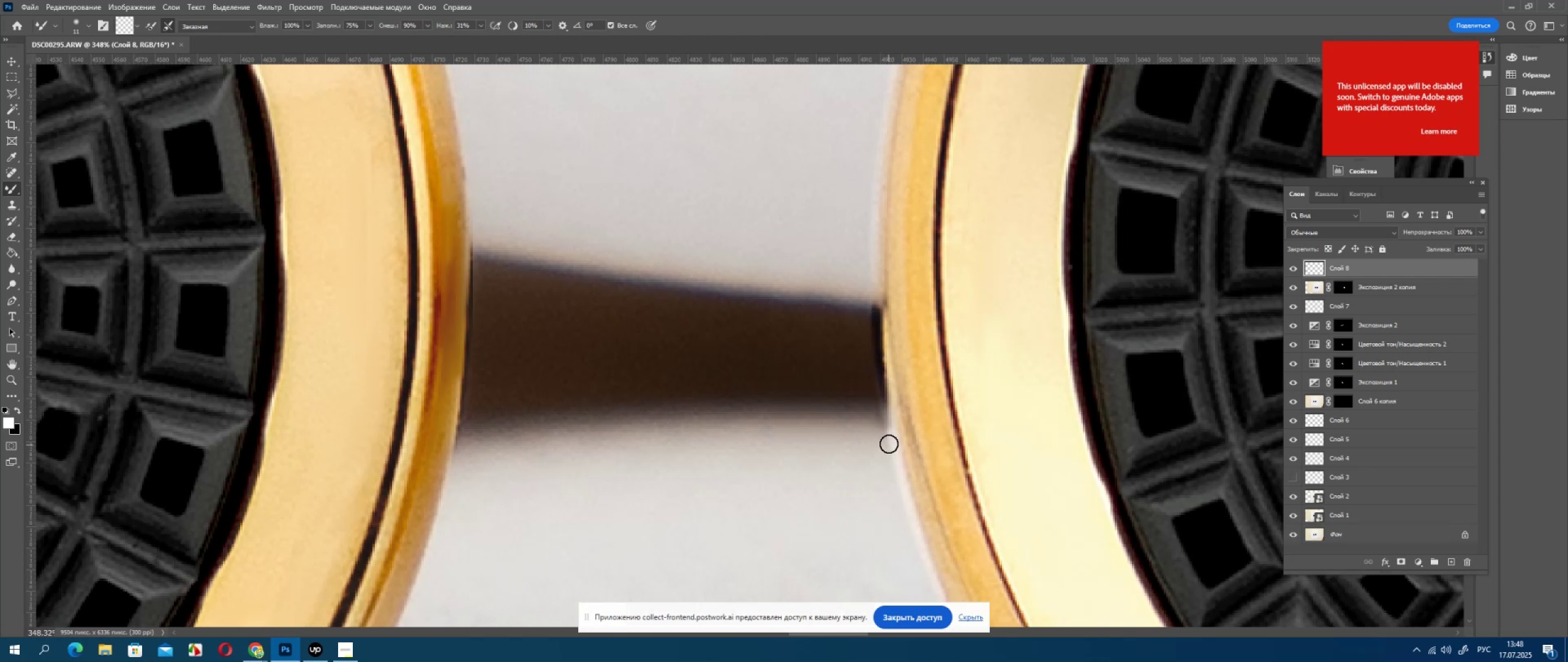 
left_click_drag(start_coordinate=[889, 440], to_coordinate=[882, 402])
 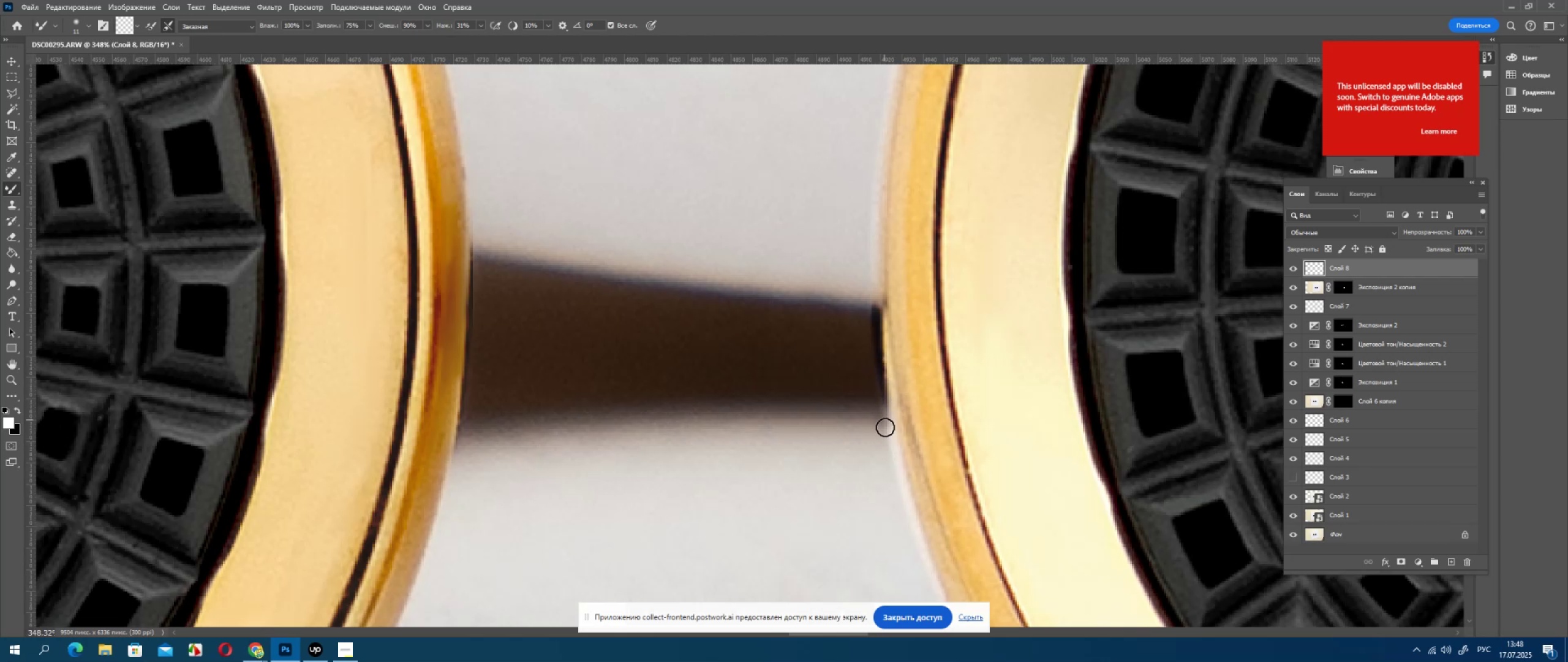 
left_click_drag(start_coordinate=[885, 432], to_coordinate=[882, 413])
 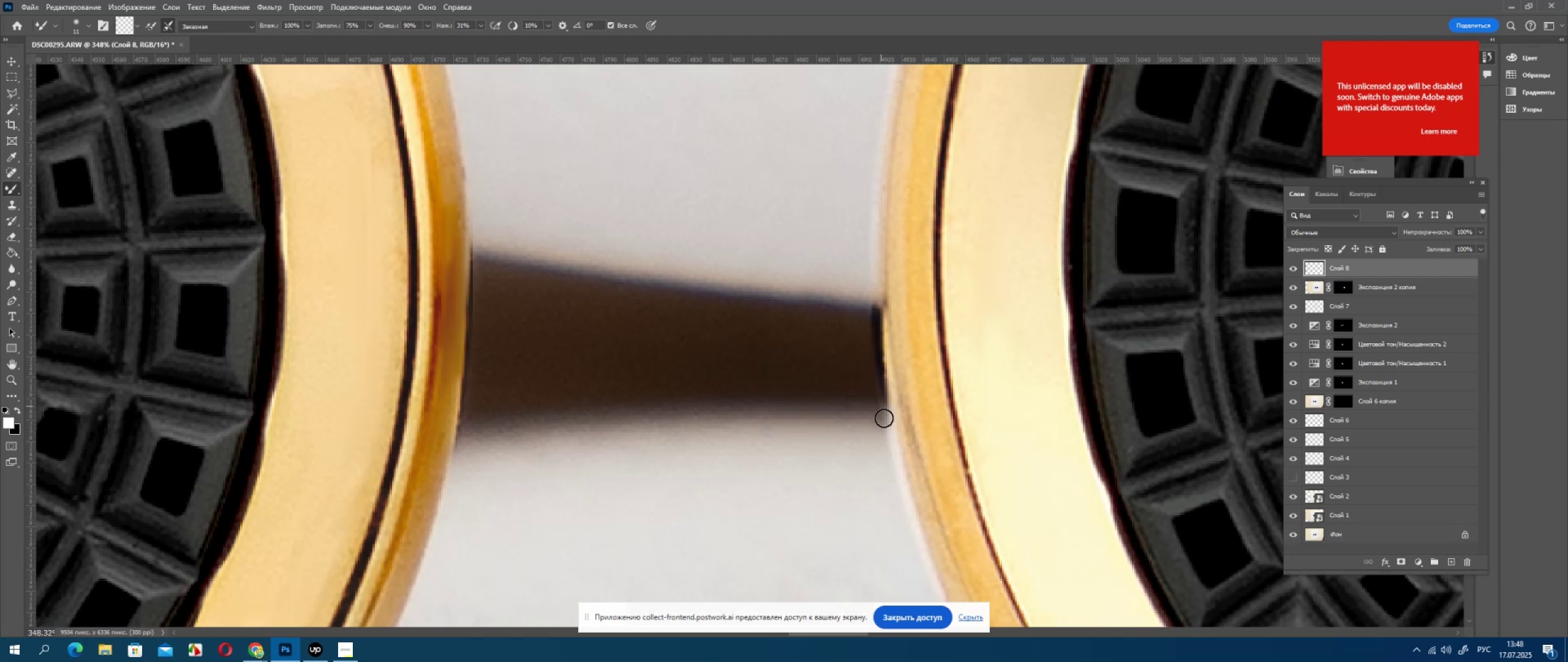 
hold_key(key=AltLeft, duration=0.51)
scroll: coordinate [901, 477], scroll_direction: down, amount: 9.0
 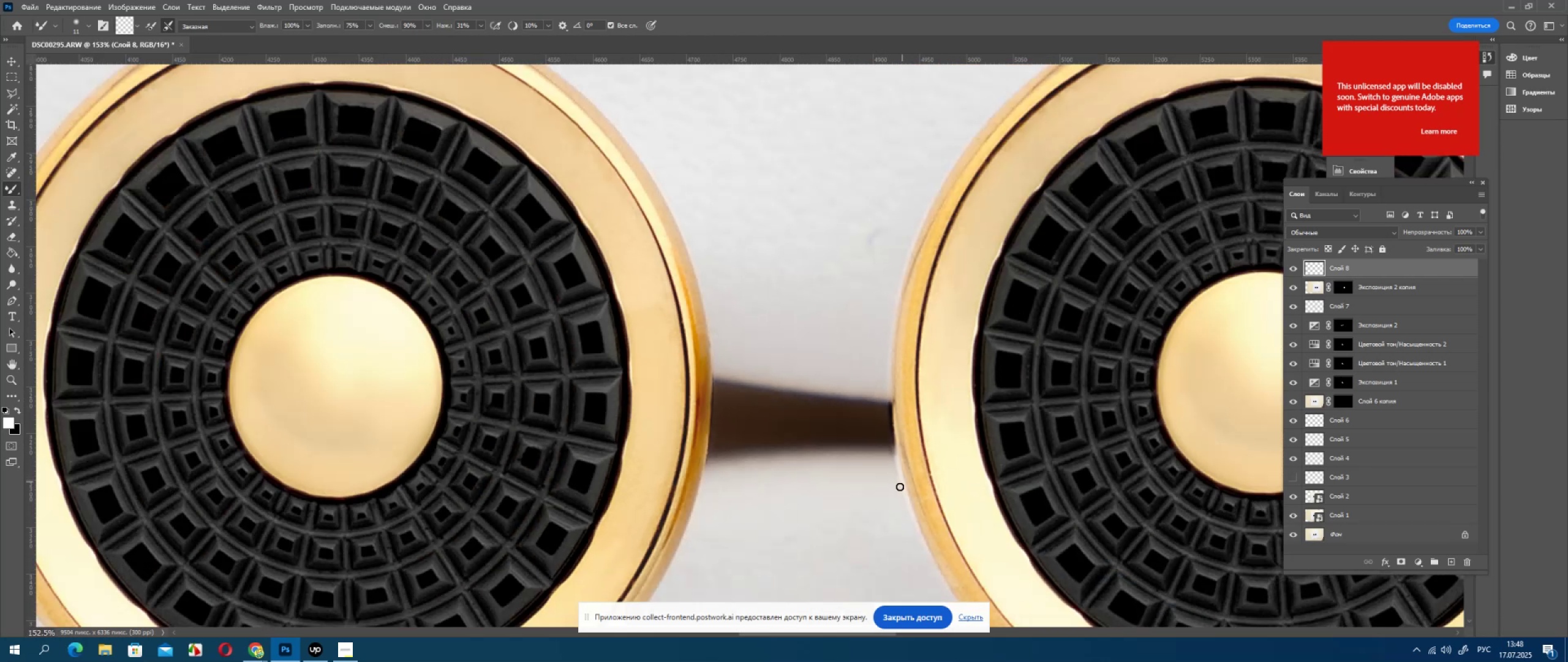 
hold_key(key=Space, duration=0.58)
 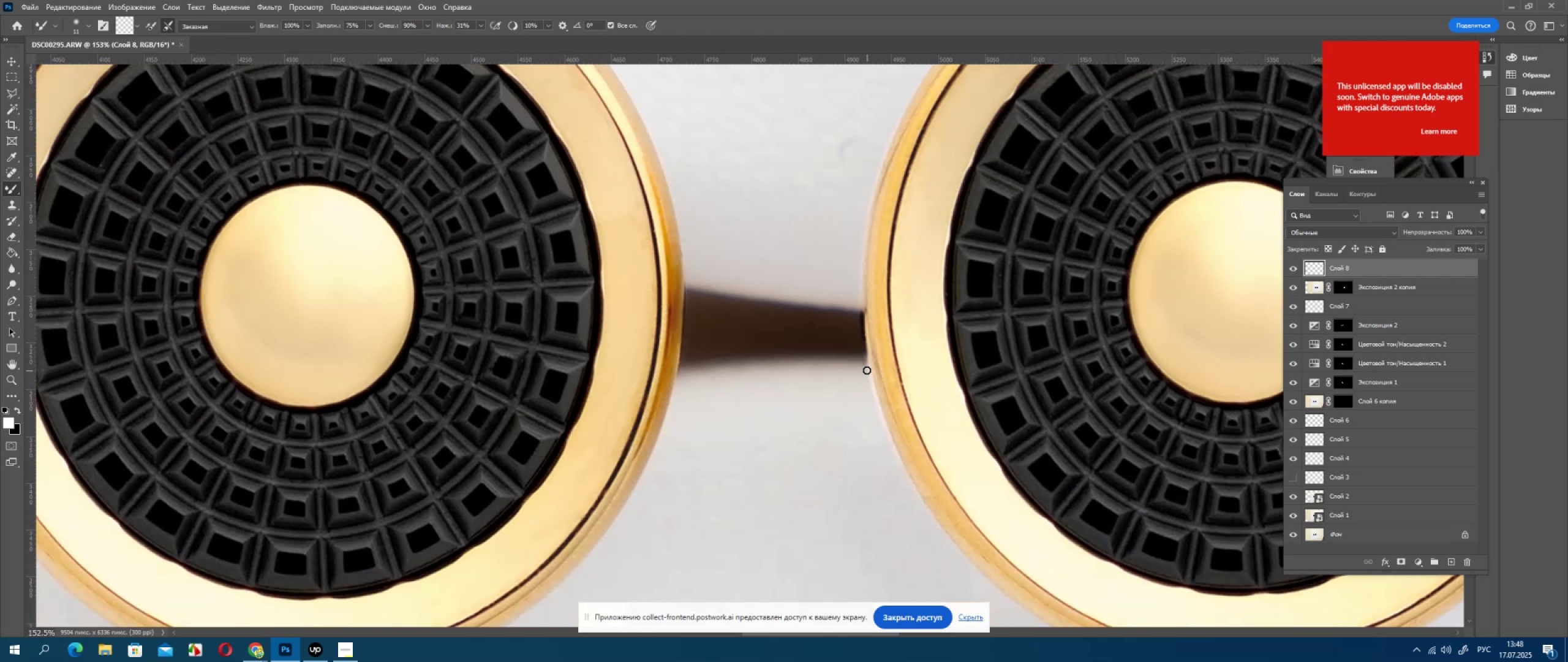 
left_click_drag(start_coordinate=[894, 461], to_coordinate=[865, 370])
 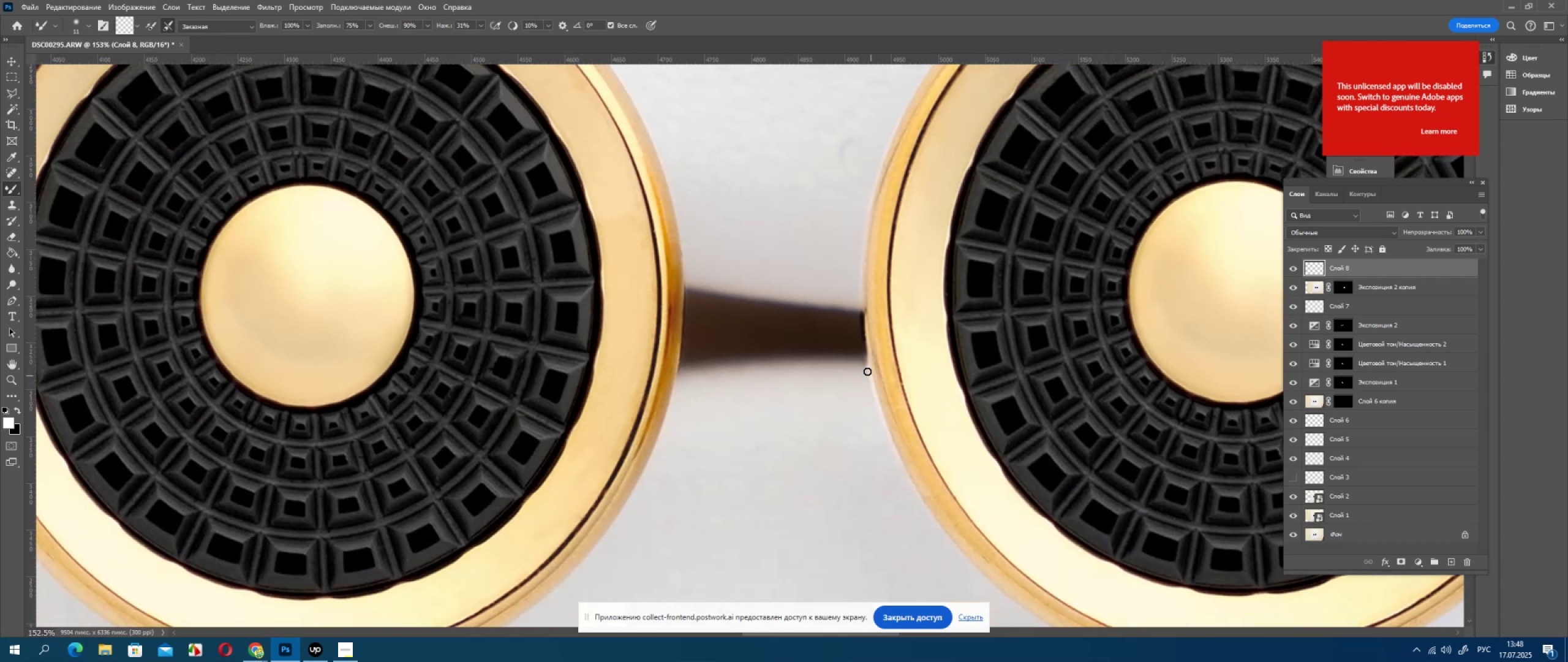 
left_click_drag(start_coordinate=[866, 368], to_coordinate=[864, 347])
 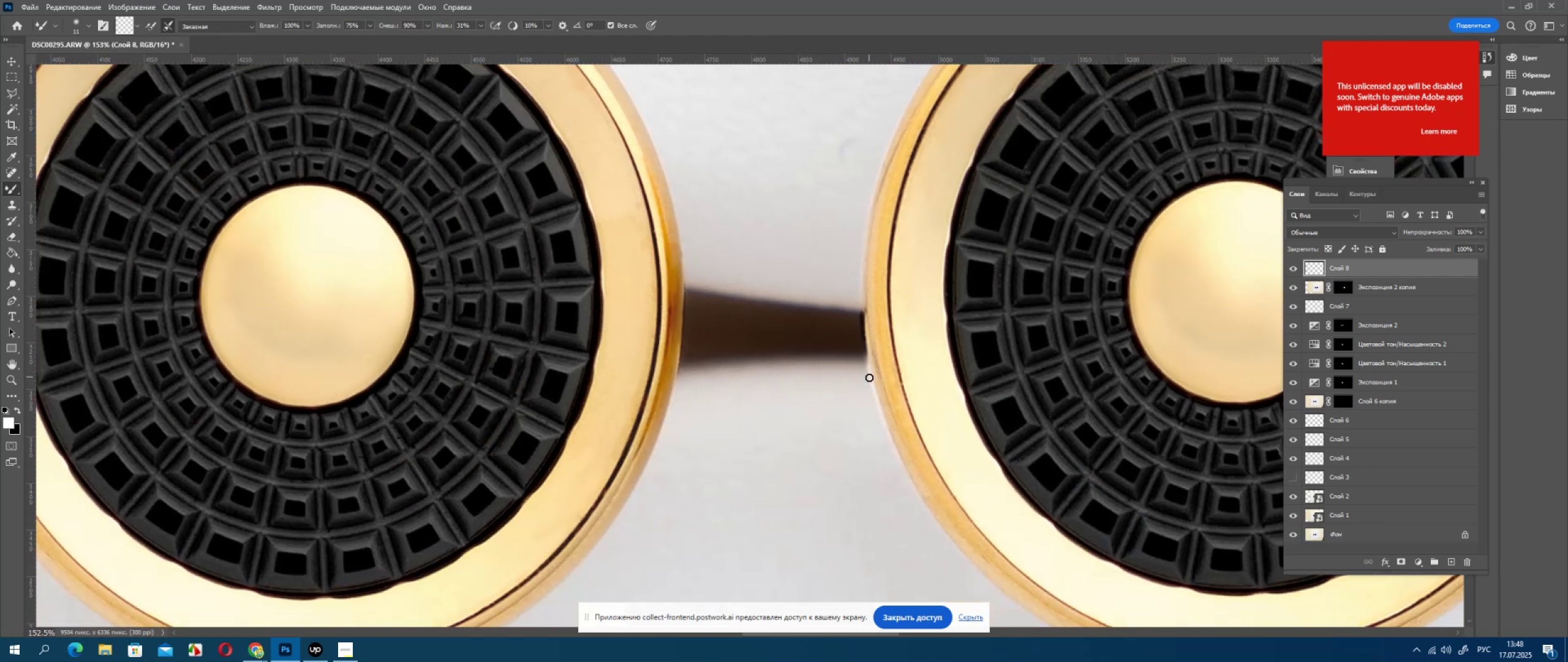 
hold_key(key=Space, duration=1.5)
 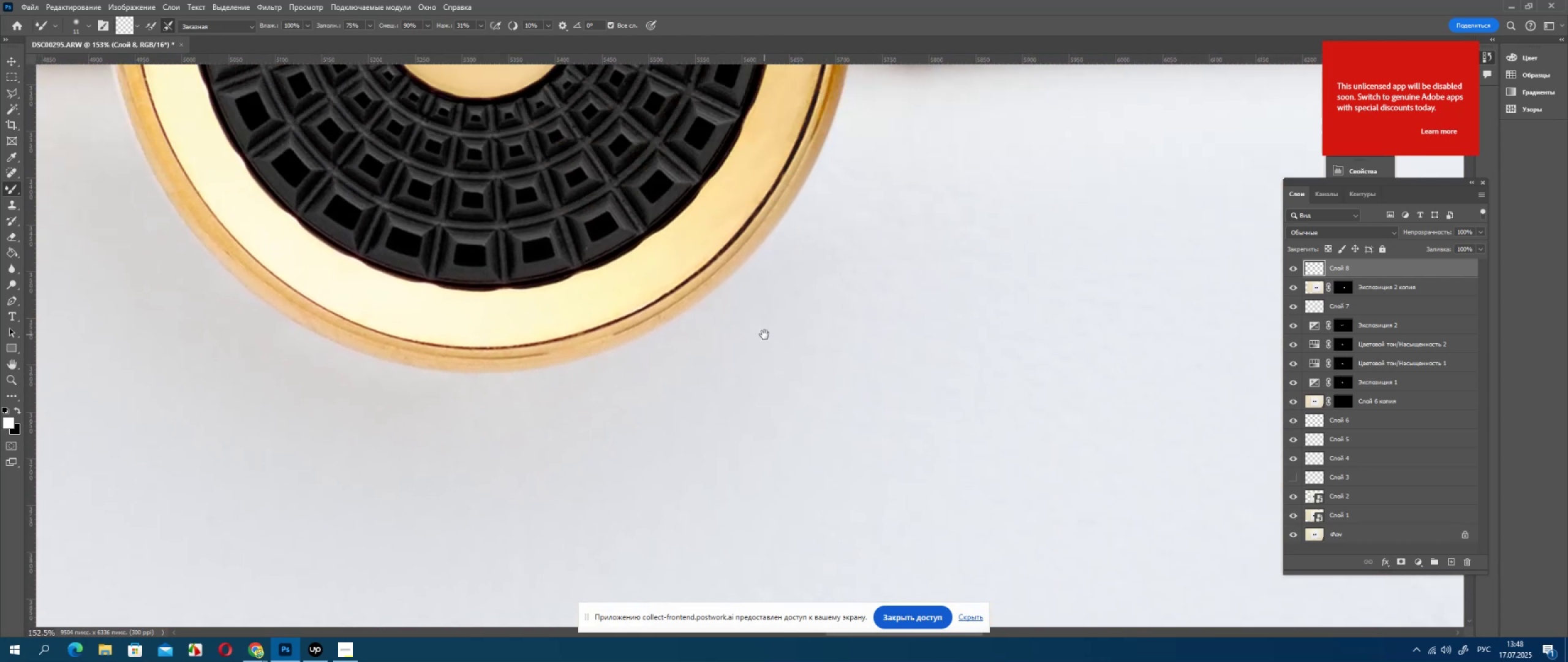 
left_click_drag(start_coordinate=[873, 416], to_coordinate=[806, 239])
 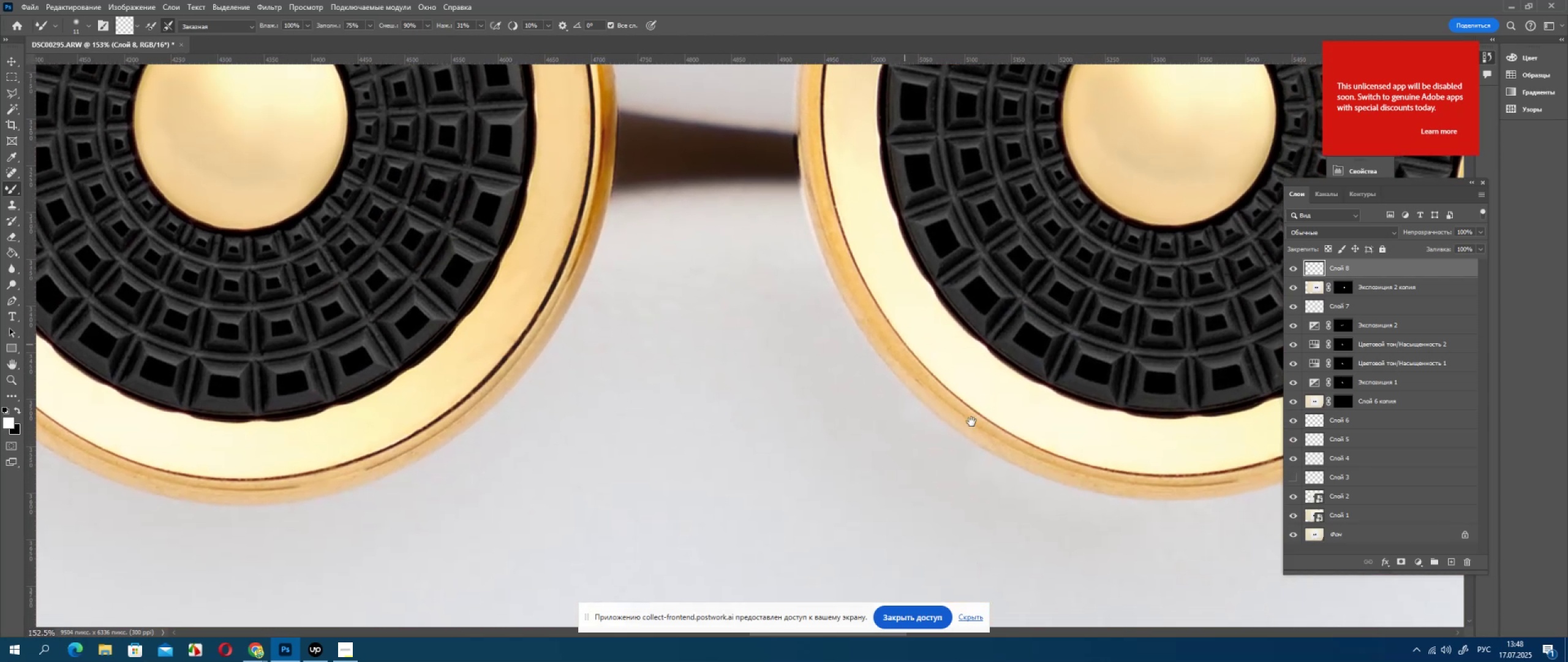 
left_click_drag(start_coordinate=[984, 434], to_coordinate=[665, 304])
 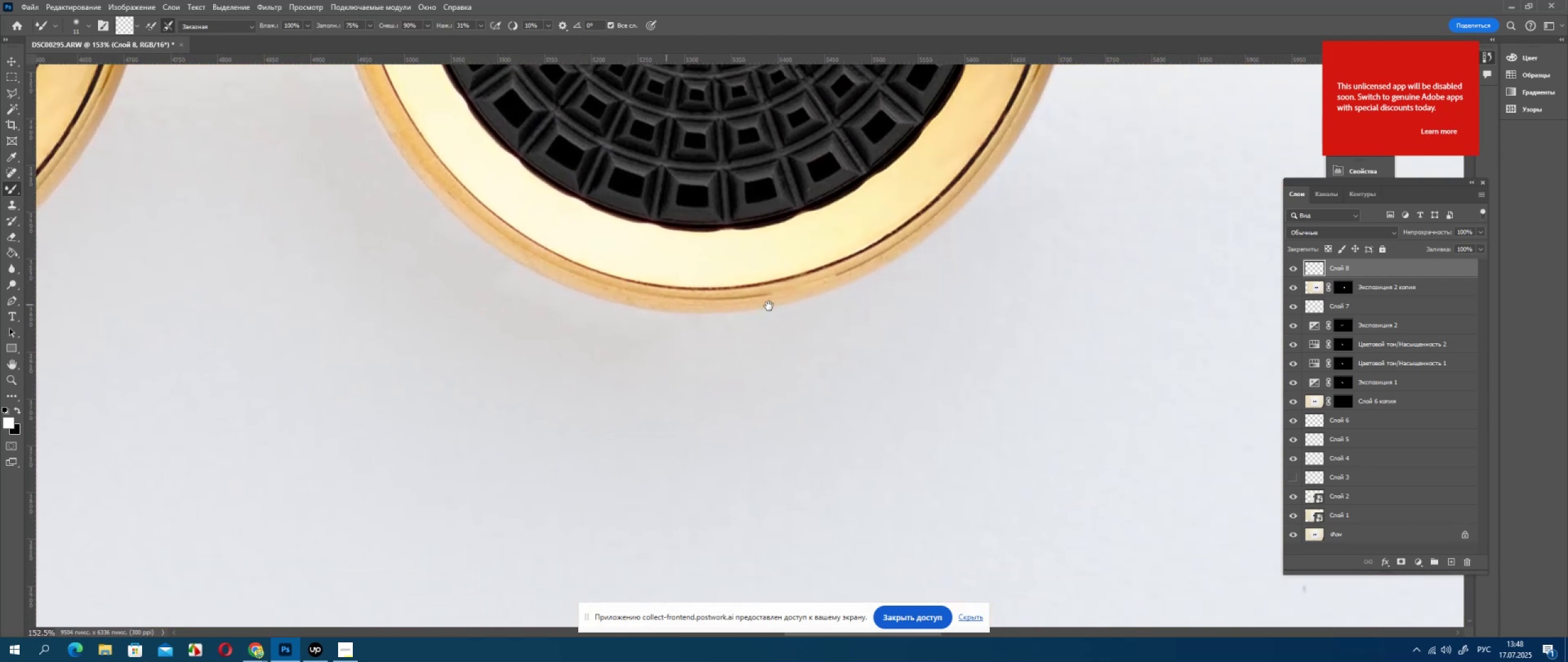 
left_click_drag(start_coordinate=[878, 305], to_coordinate=[874, 309])
 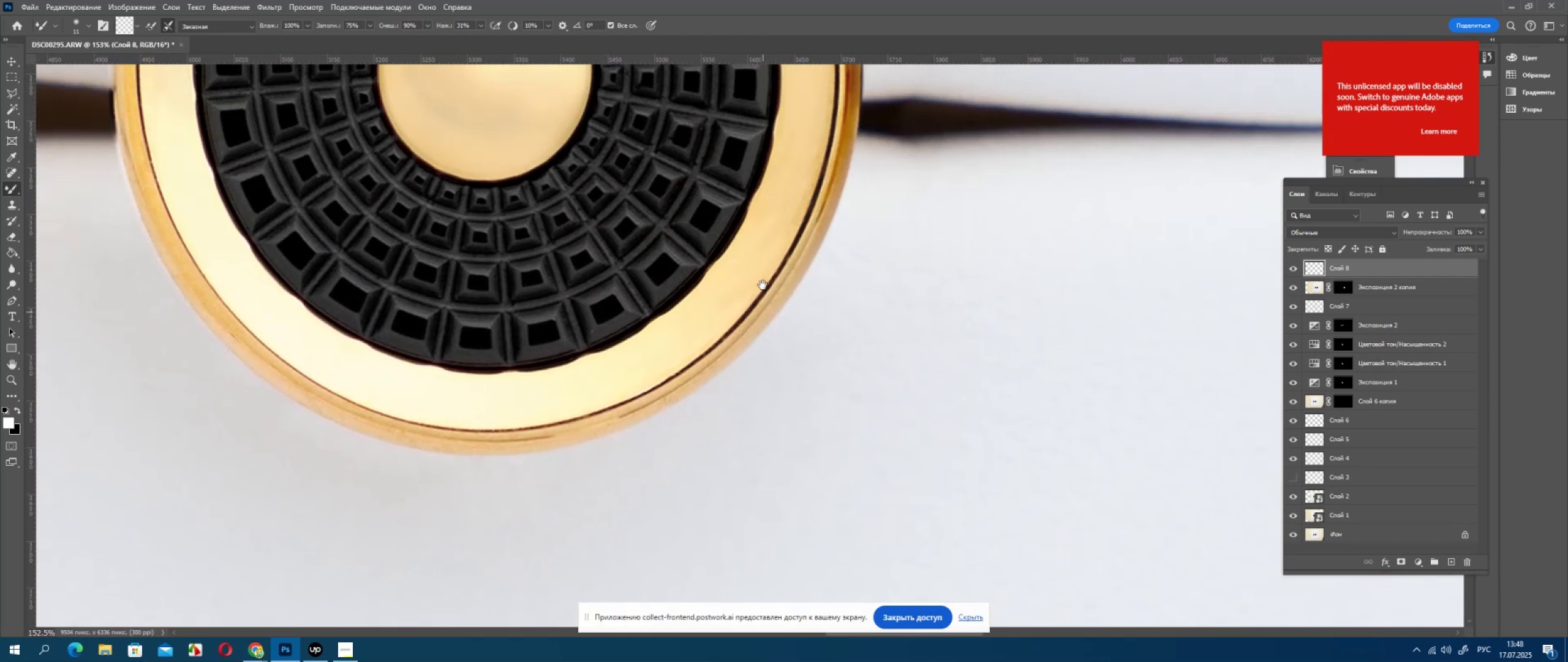 
hold_key(key=Space, duration=1.1)
 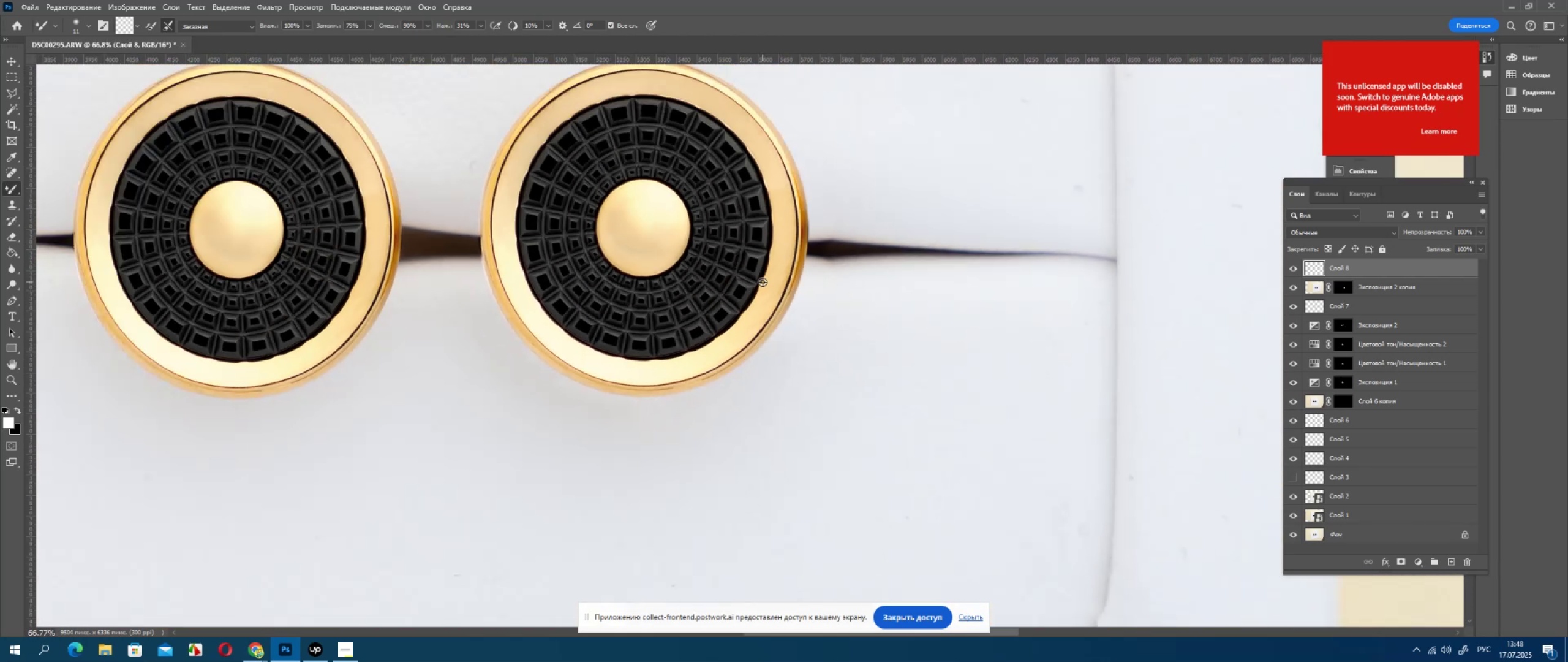 
left_click_drag(start_coordinate=[755, 183], to_coordinate=[764, 335])
 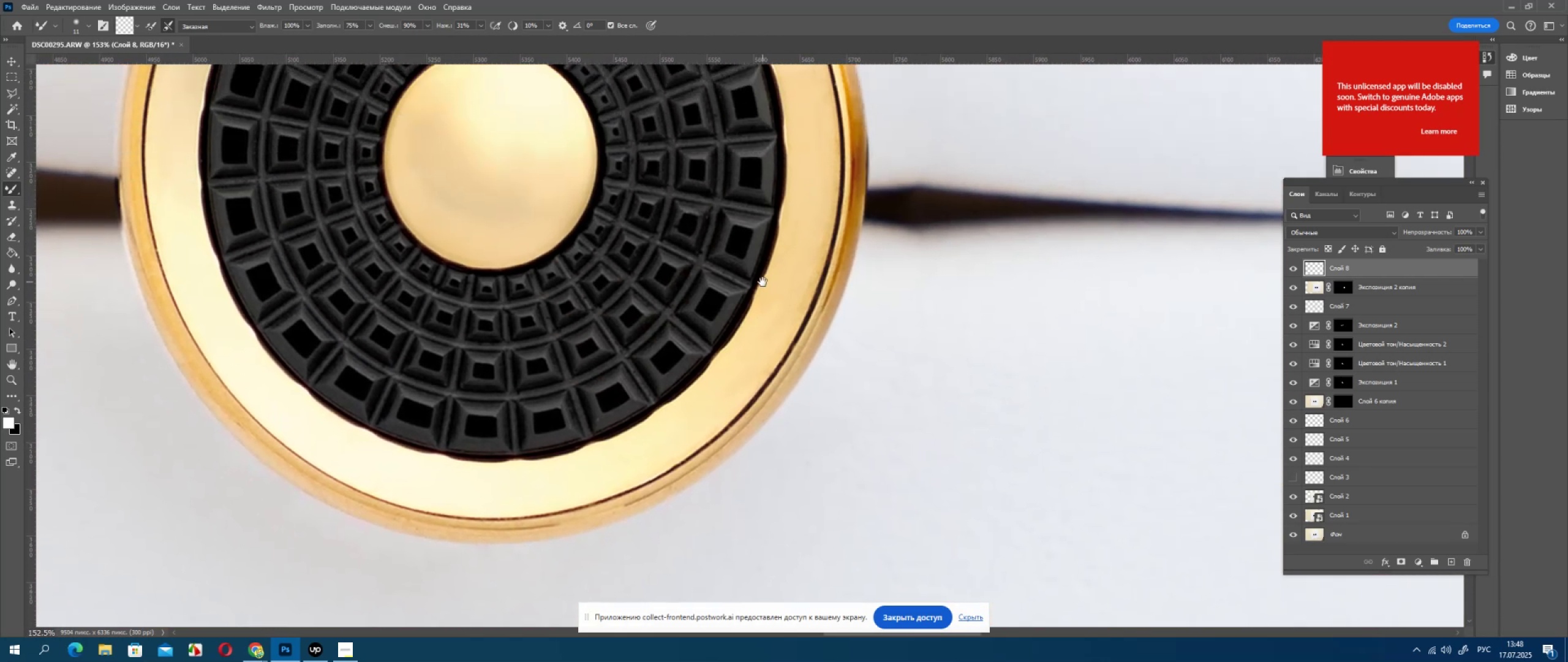 
double_click([763, 282])
 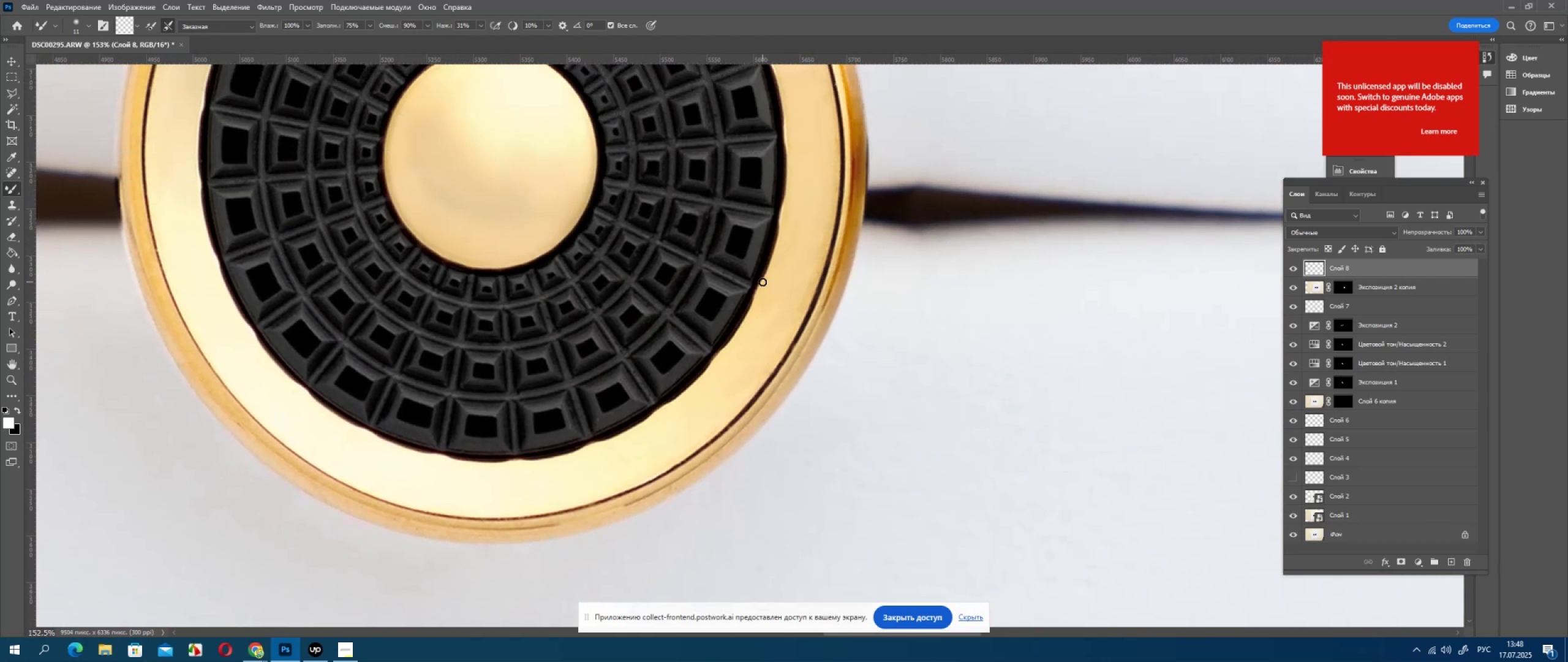 
hold_key(key=AltLeft, duration=0.59)
scroll: coordinate [763, 282], scroll_direction: down, amount: 8.0
 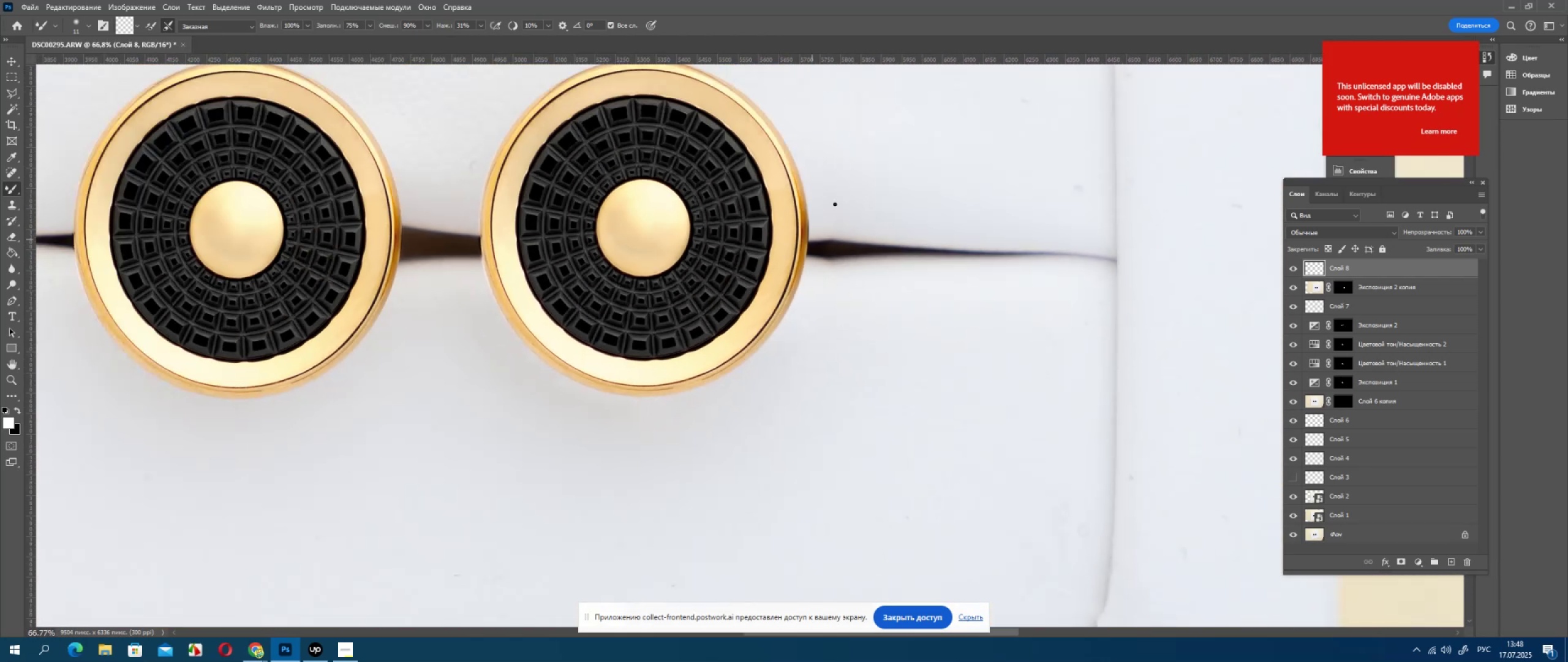 
hold_key(key=AltLeft, duration=1.52)
scroll: coordinate [793, 263], scroll_direction: up, amount: 17.0
 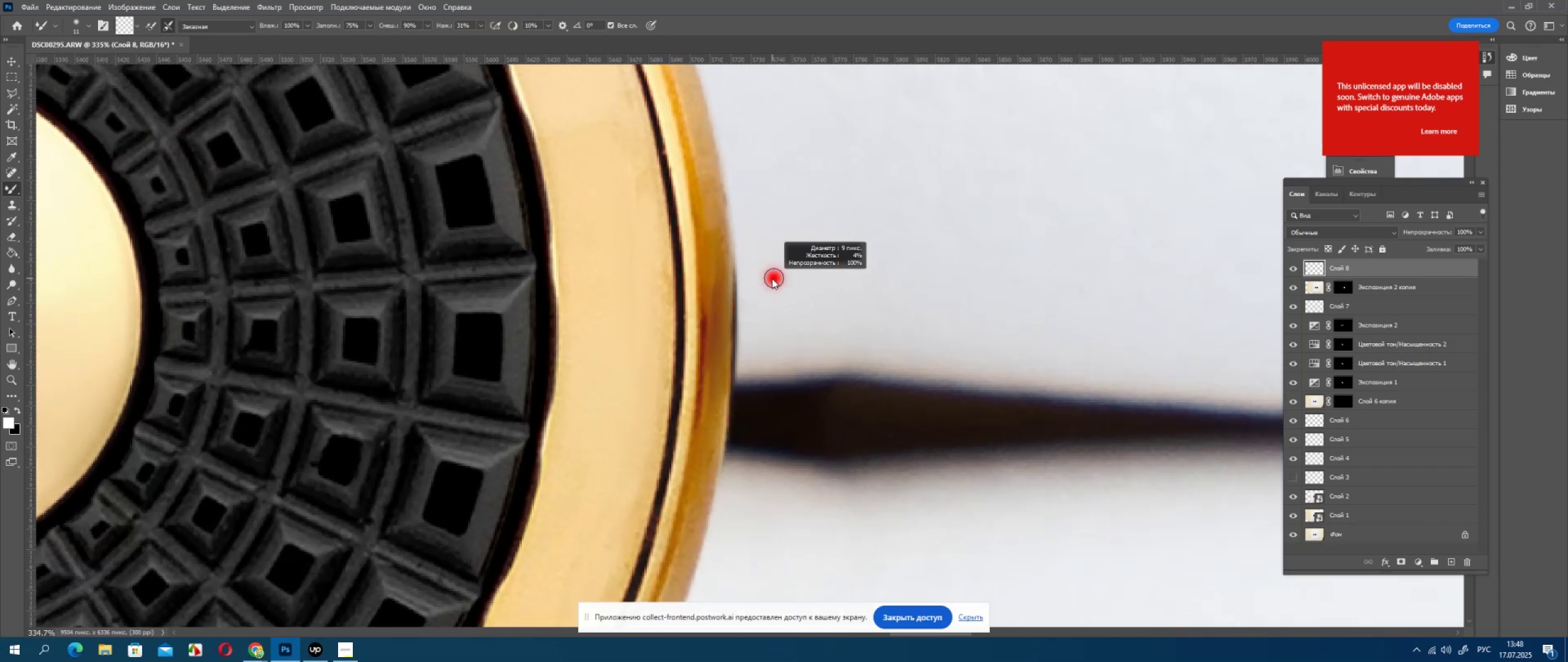 
key(Alt+AltLeft)
 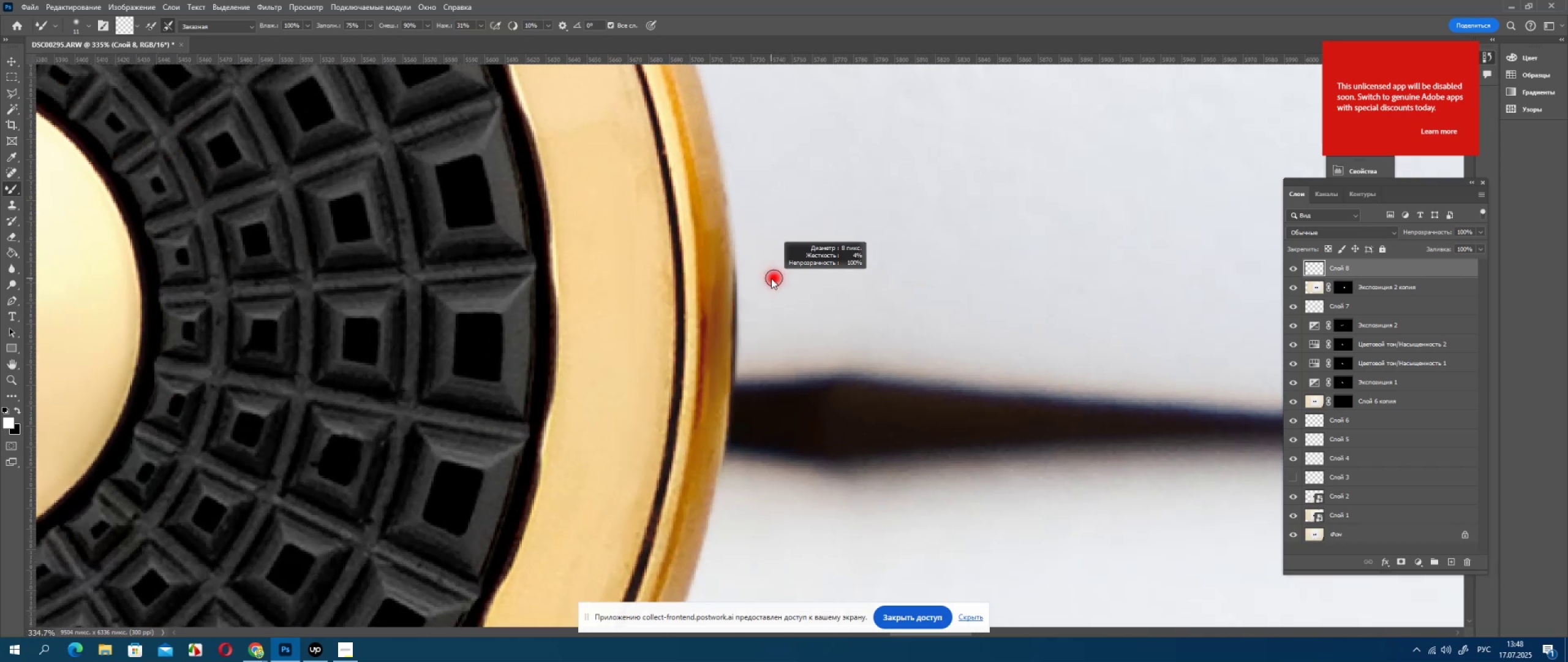 
key(Alt+AltLeft)
 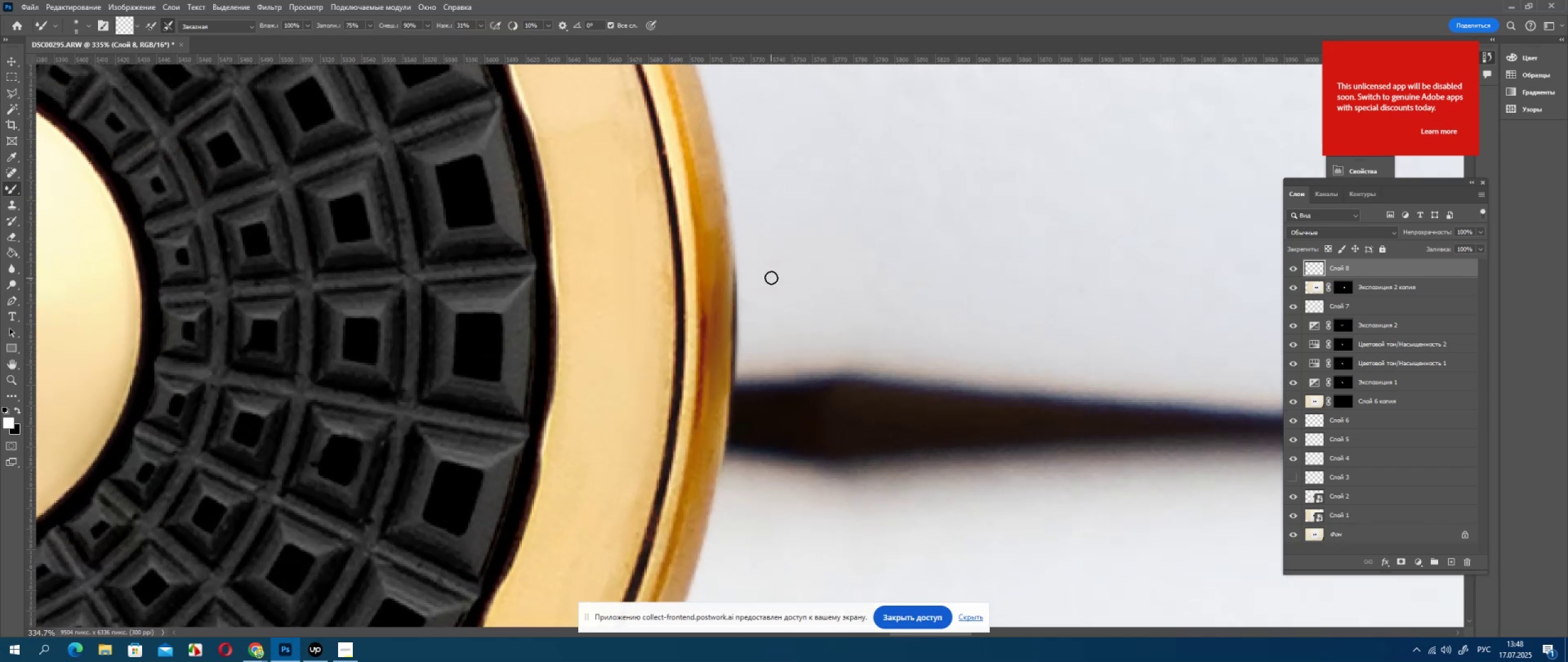 
key(Alt+AltLeft)
 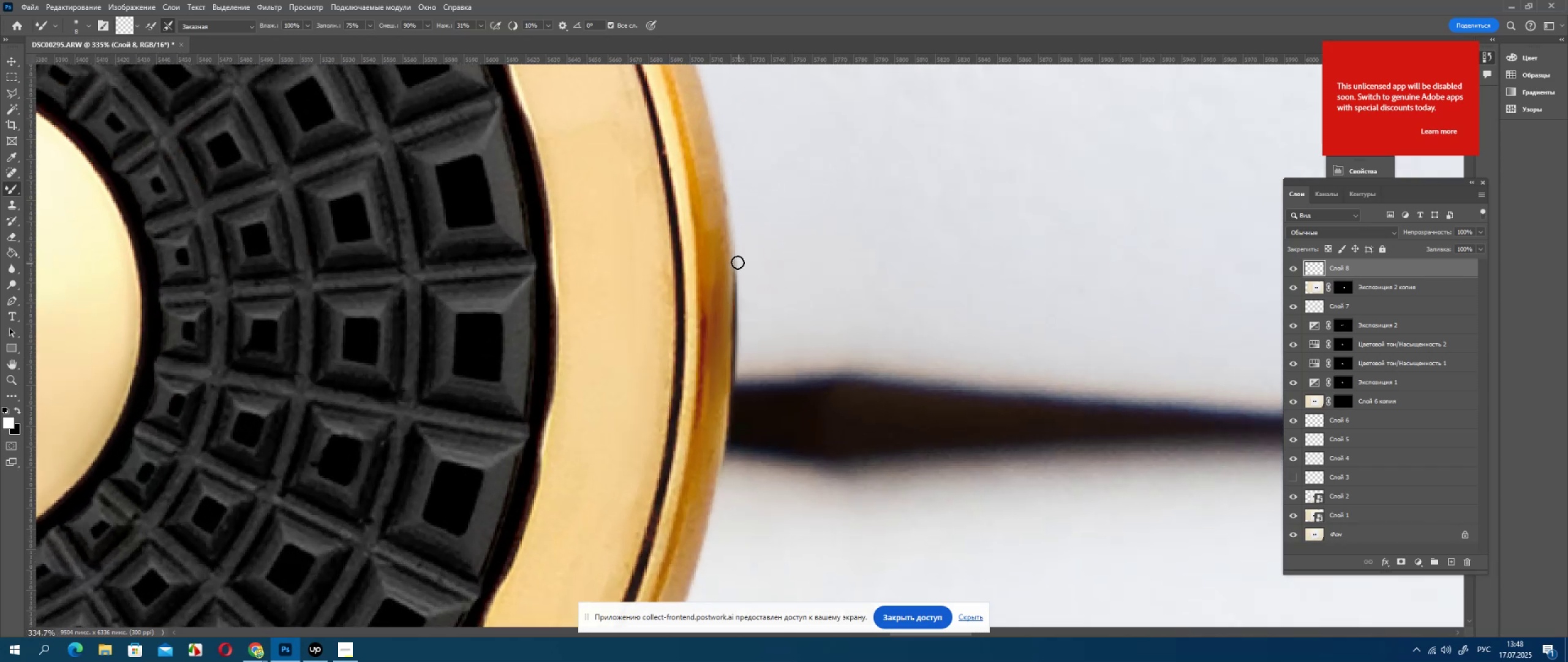 
left_click_drag(start_coordinate=[735, 261], to_coordinate=[736, 313])
 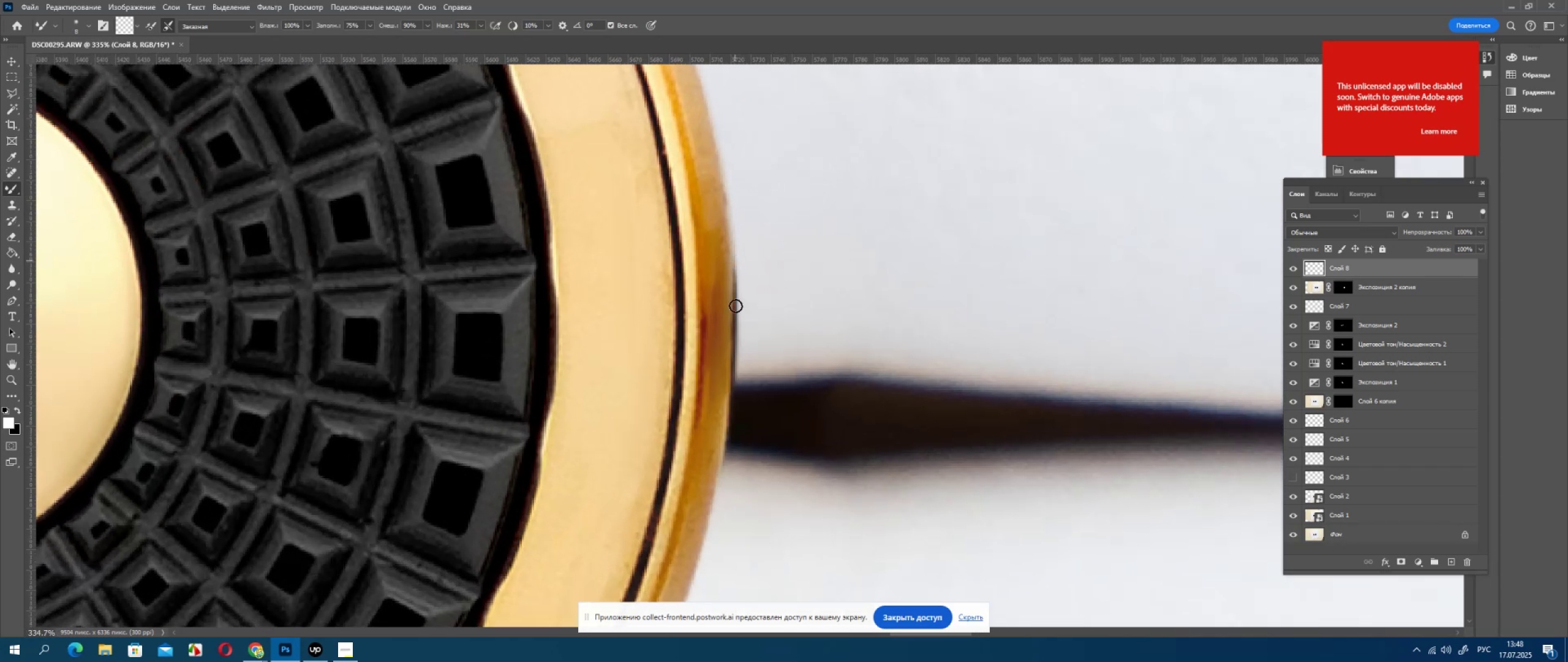 
left_click_drag(start_coordinate=[736, 323], to_coordinate=[736, 341])
 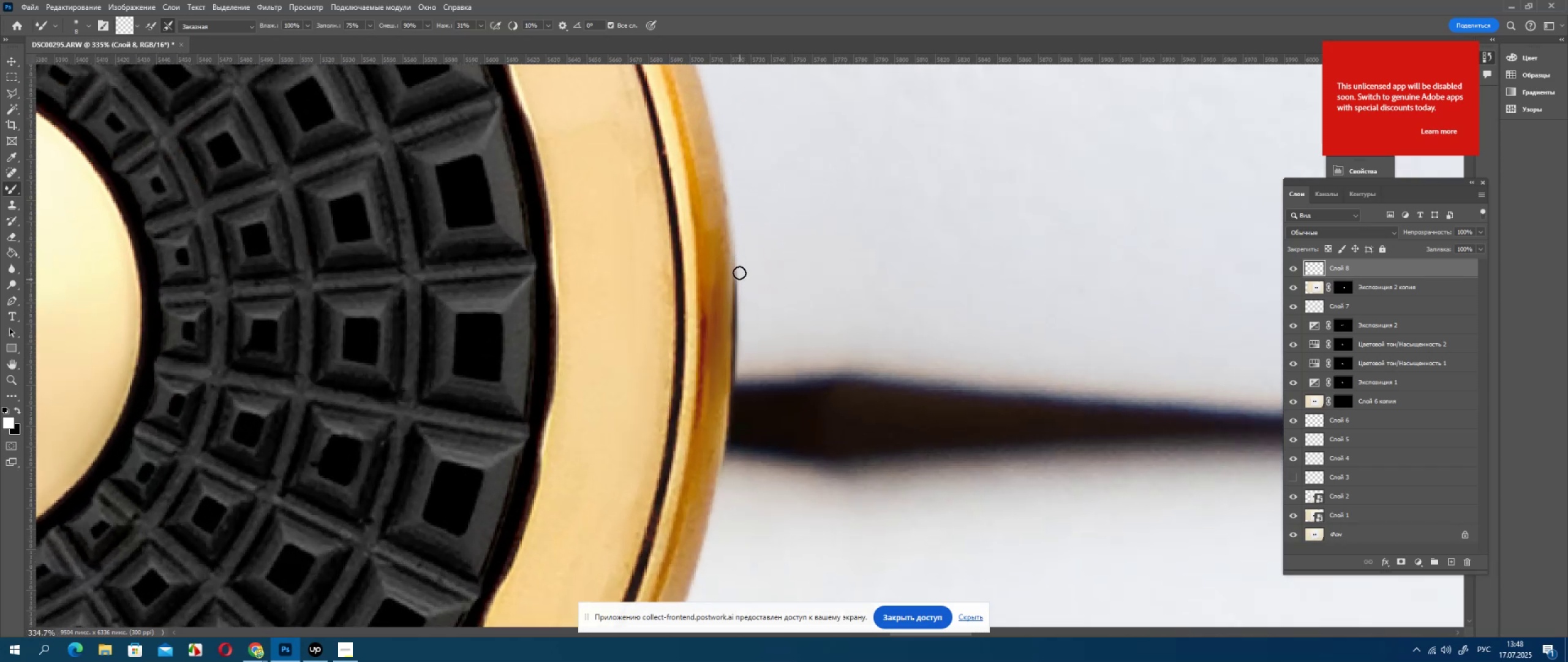 
left_click_drag(start_coordinate=[739, 270], to_coordinate=[734, 337])
 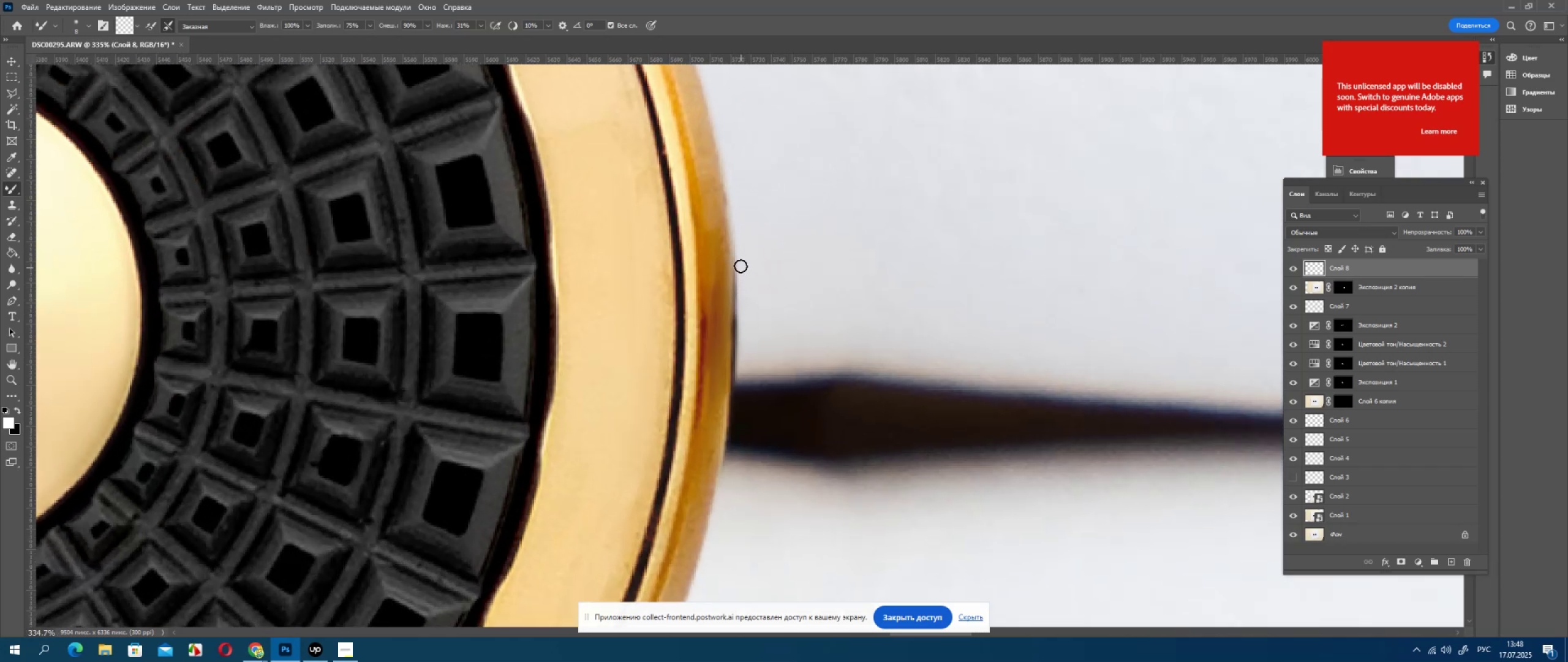 
left_click_drag(start_coordinate=[736, 265], to_coordinate=[735, 363])
 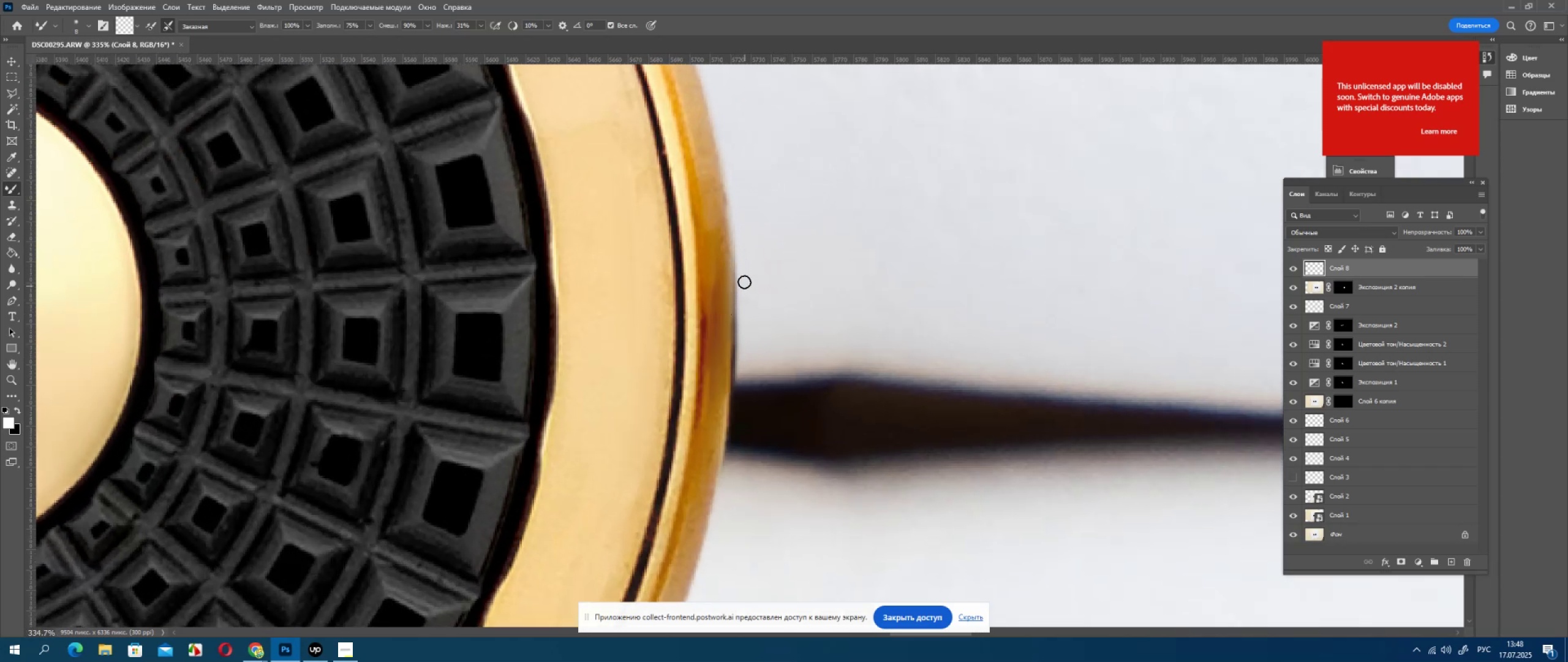 
left_click_drag(start_coordinate=[733, 273], to_coordinate=[734, 371])
 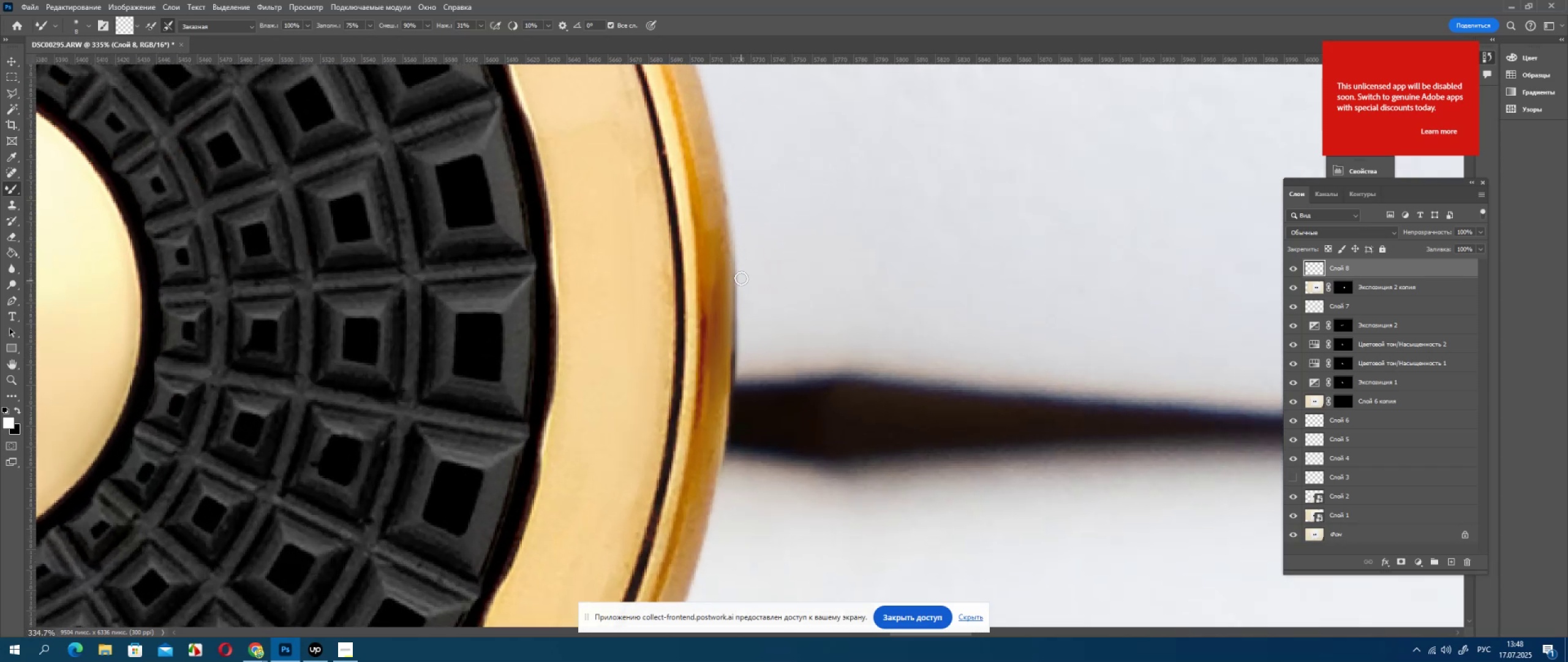 
left_click_drag(start_coordinate=[737, 270], to_coordinate=[737, 378])
 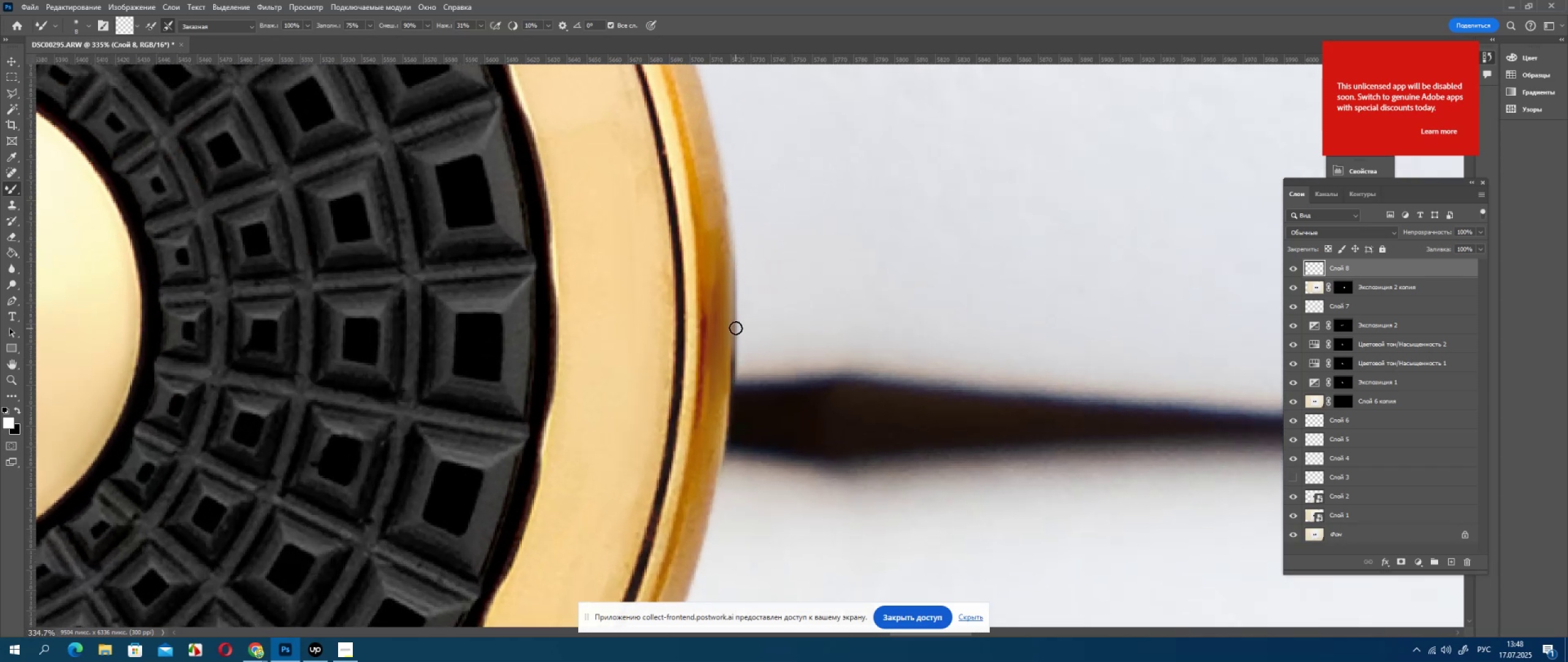 
left_click_drag(start_coordinate=[736, 327], to_coordinate=[733, 382])
 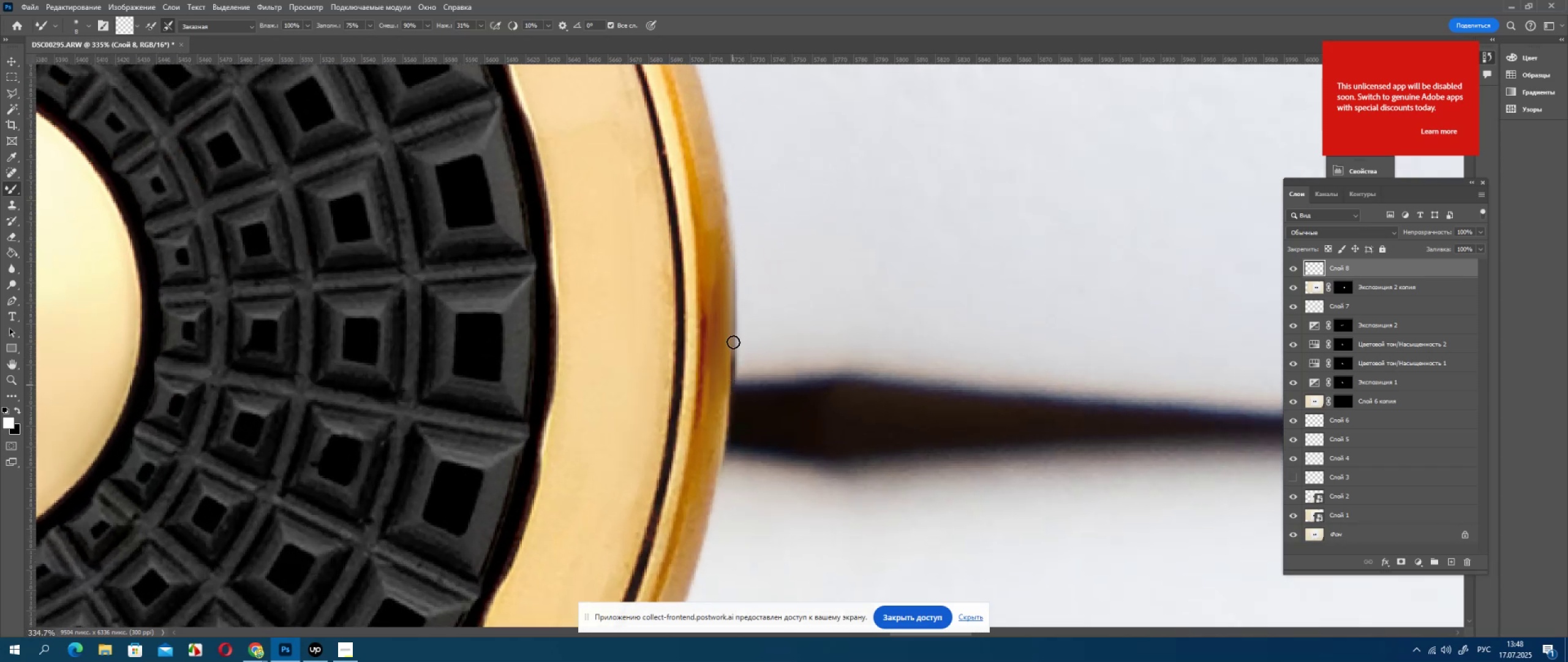 
left_click_drag(start_coordinate=[733, 342], to_coordinate=[734, 371])
 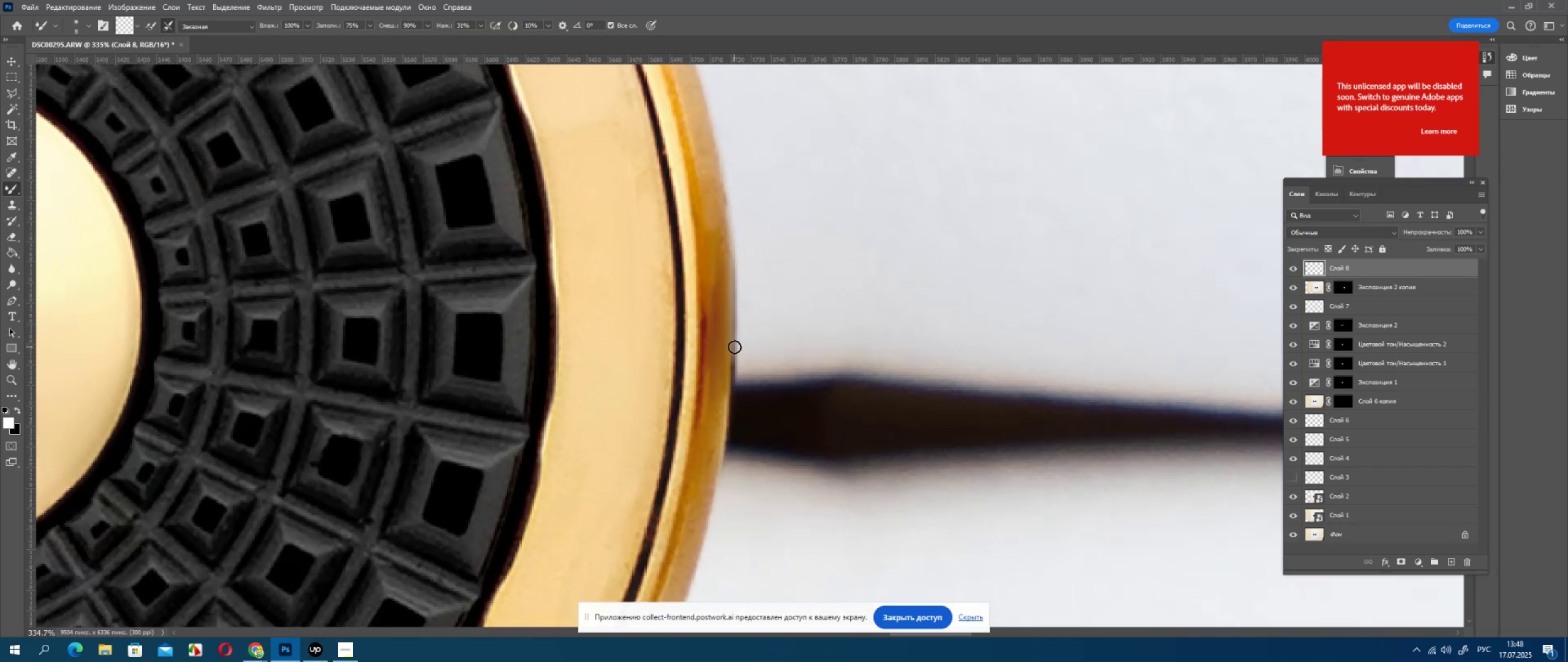 
left_click_drag(start_coordinate=[734, 352], to_coordinate=[734, 372])
 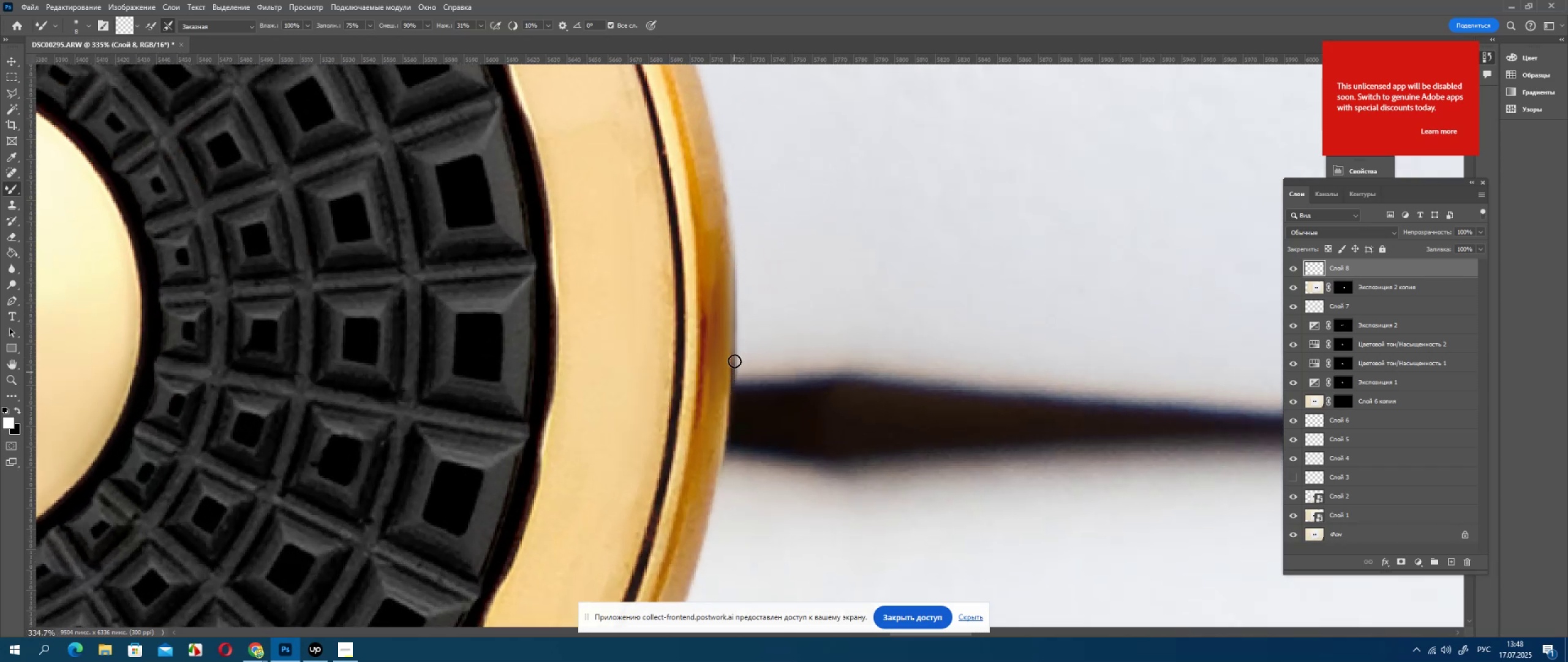 
left_click_drag(start_coordinate=[734, 364], to_coordinate=[734, 380])
 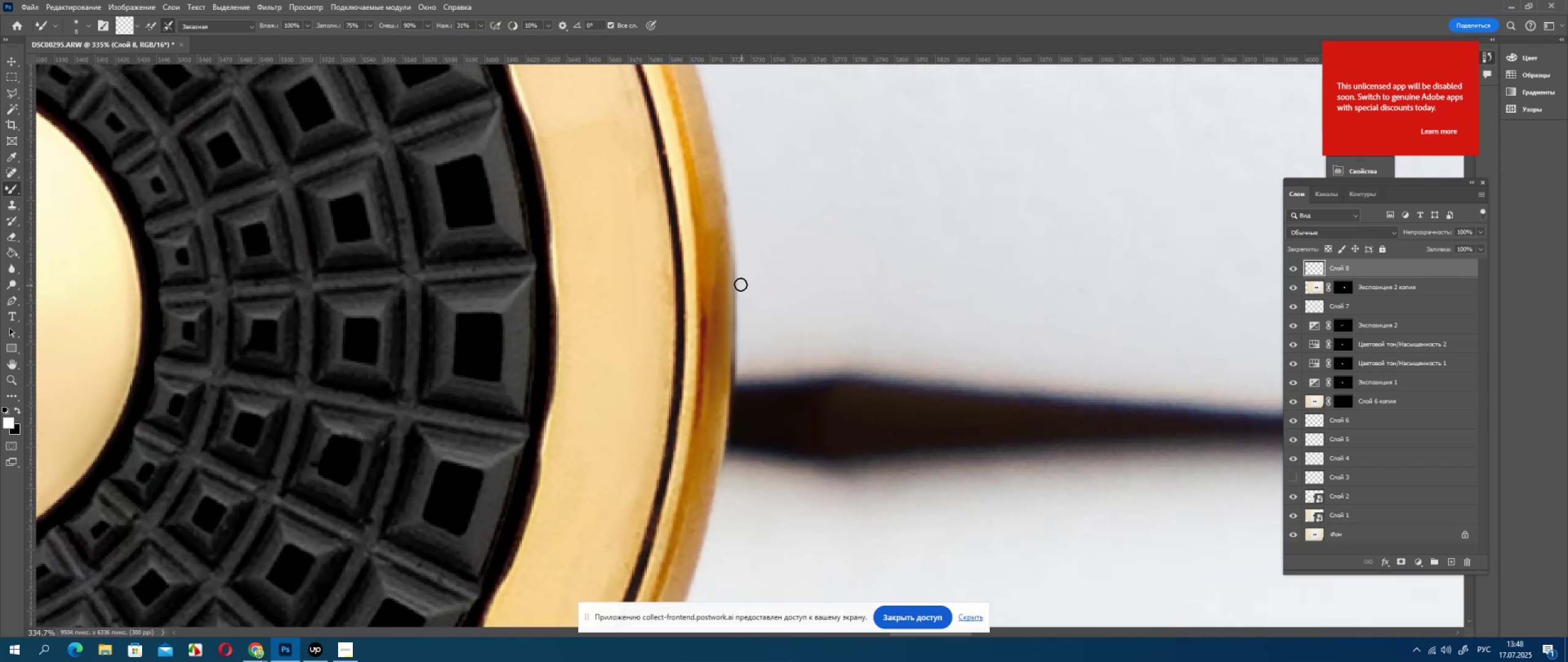 
left_click_drag(start_coordinate=[736, 289], to_coordinate=[734, 333])
 